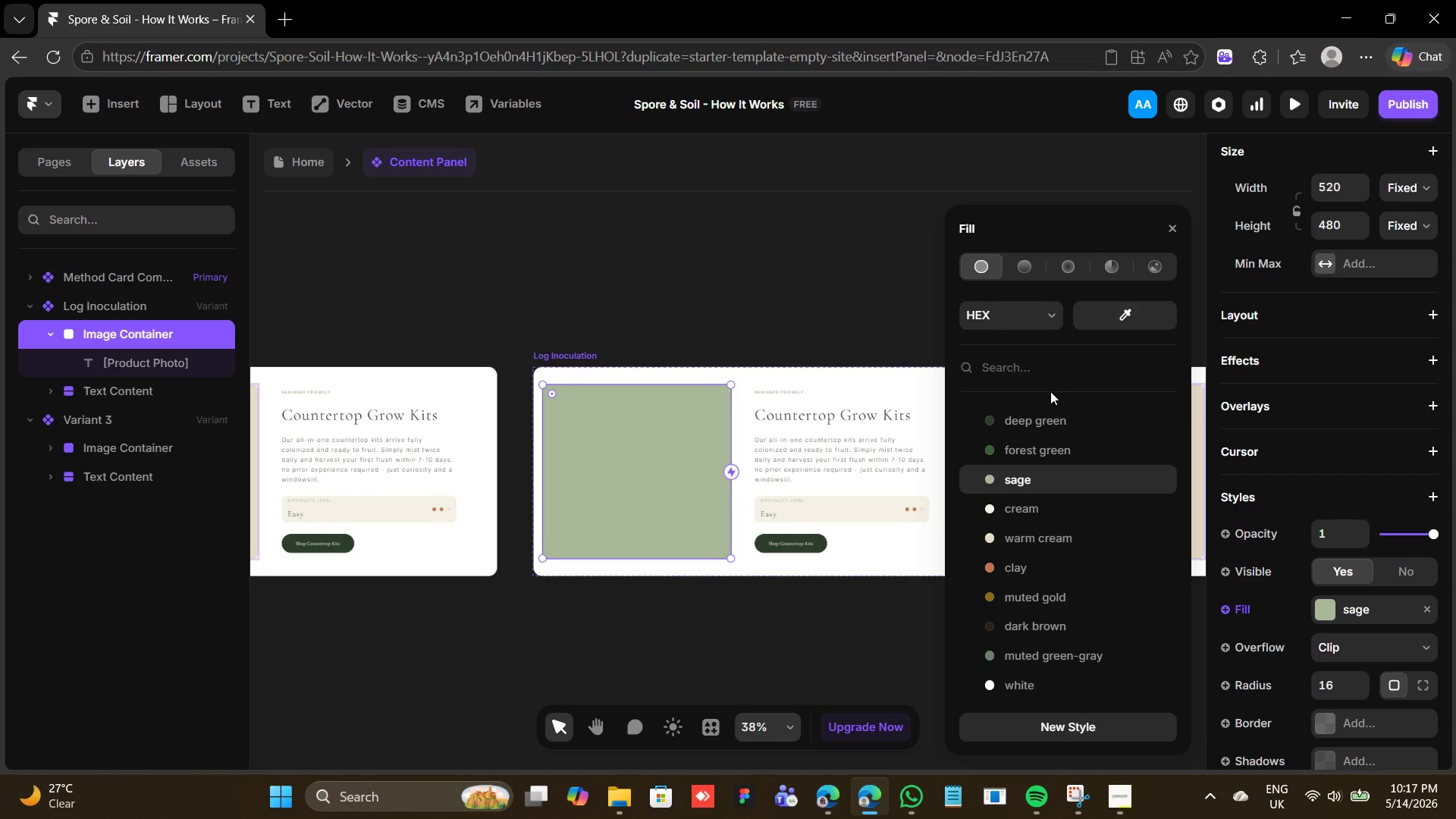 
scroll: coordinate [1050, 391], scroll_direction: up, amount: 5.0
 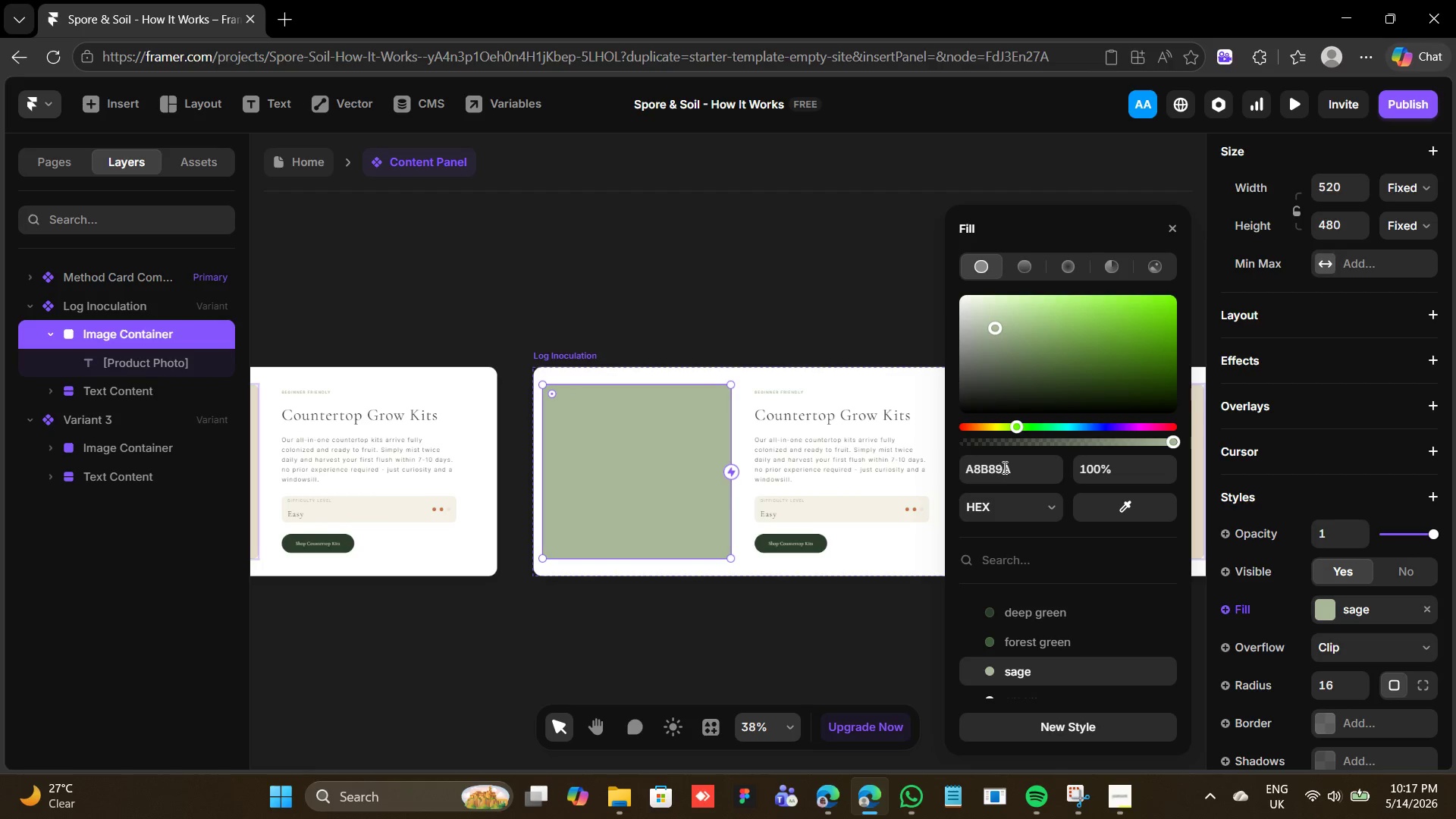 
left_click([1003, 467])
 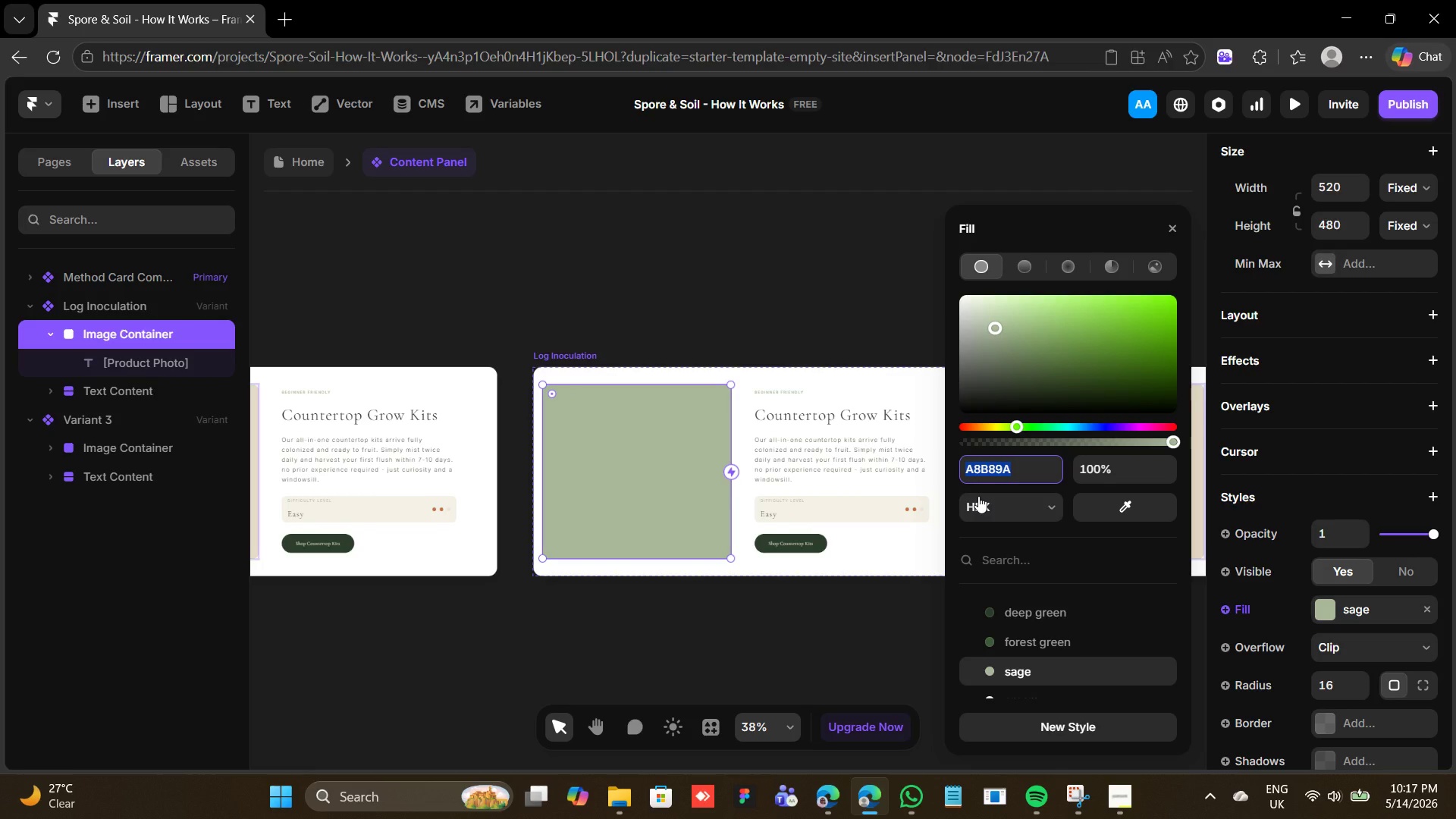 
type(d4c9b5)
 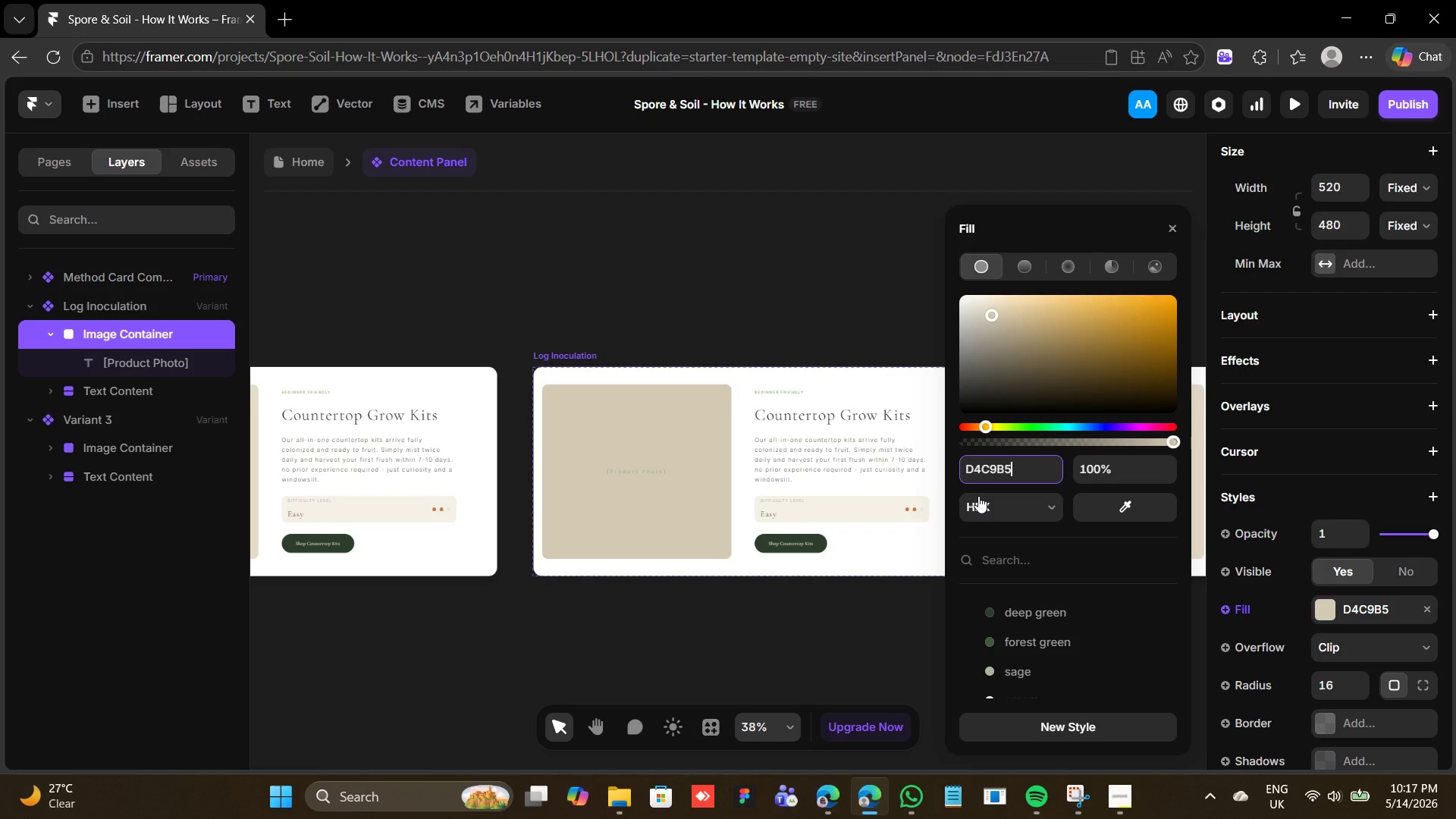 
key(Enter)
 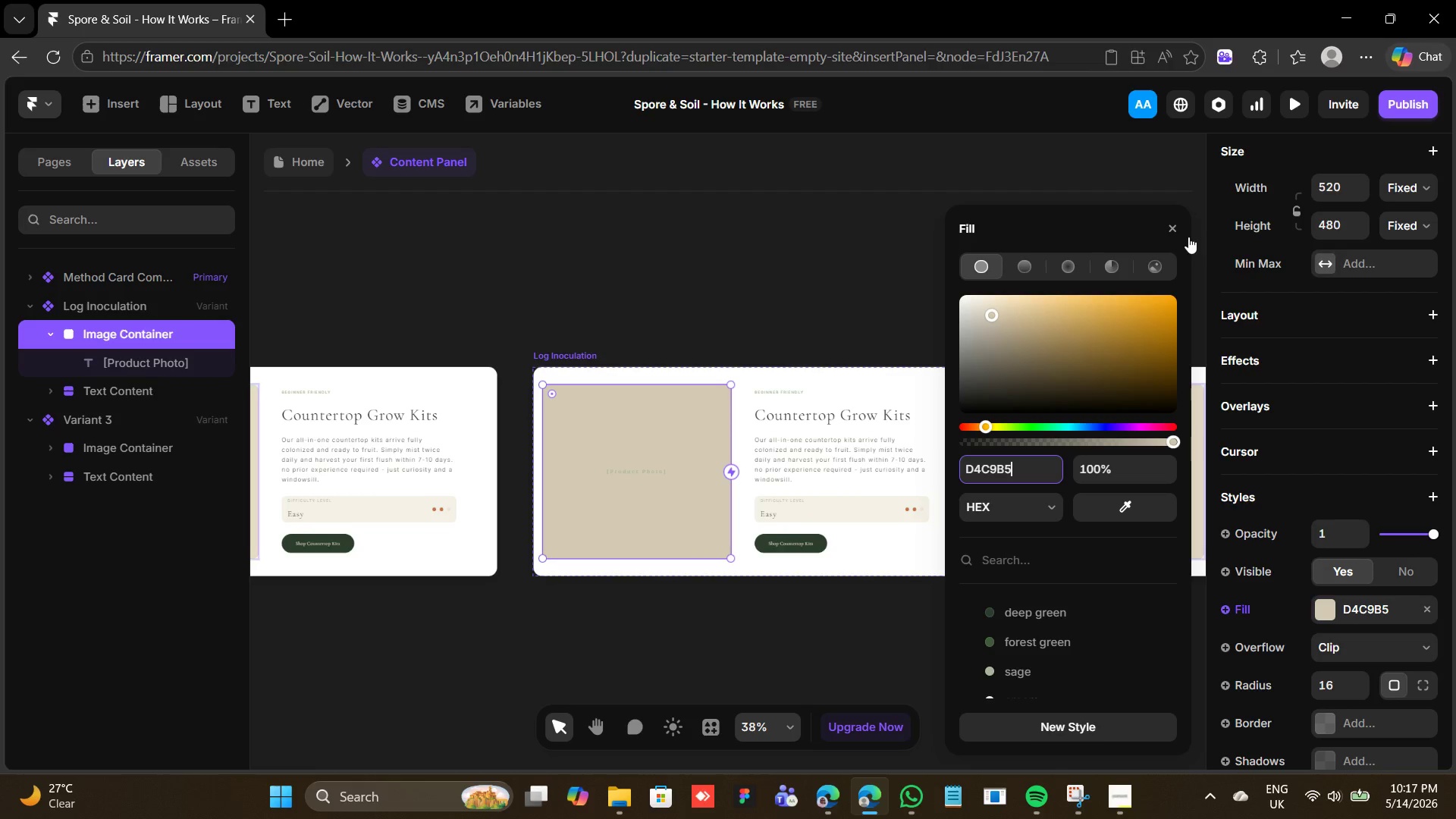 
wait(7.23)
 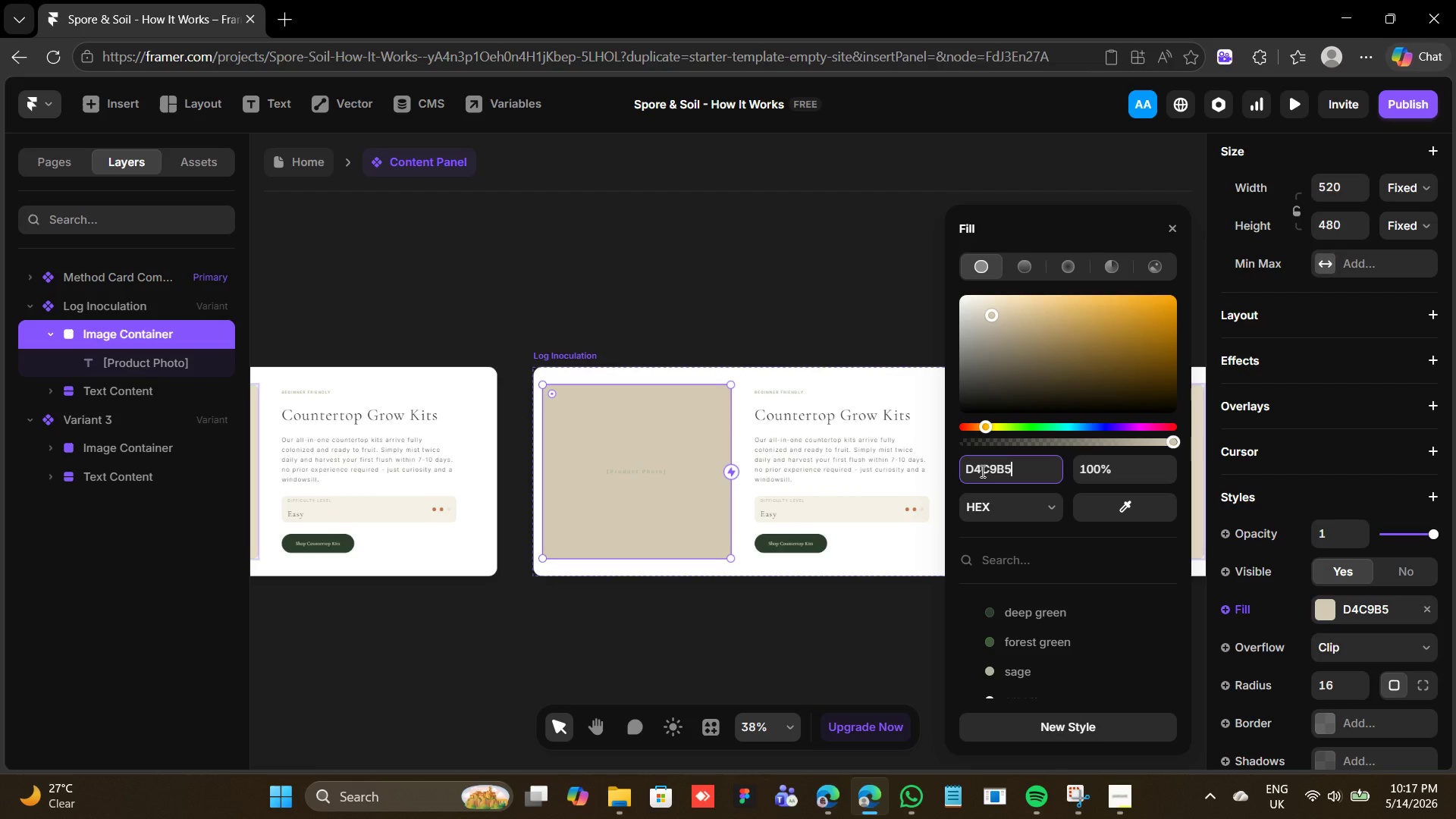 
left_click([1175, 224])
 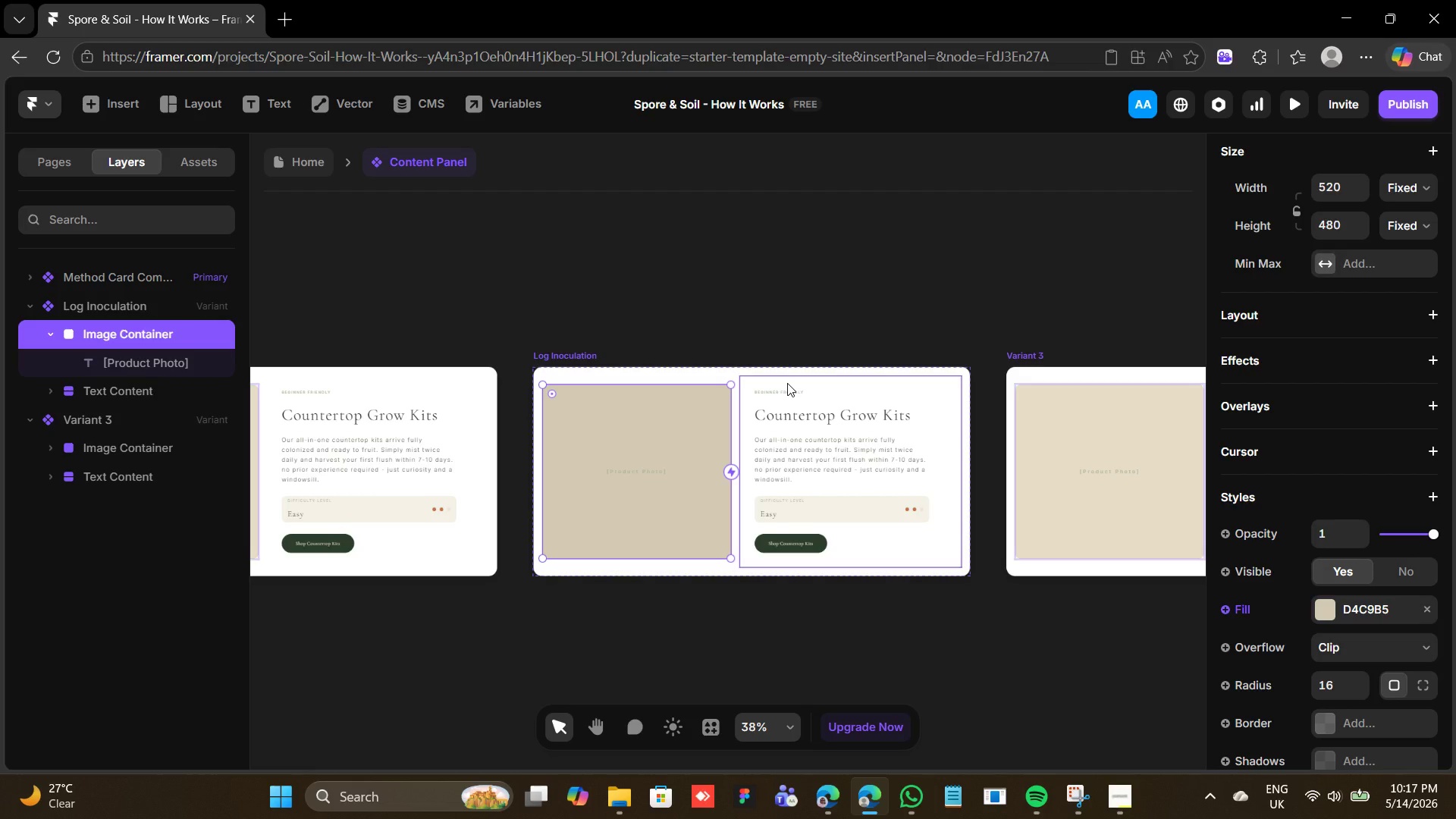 
wait(7.09)
 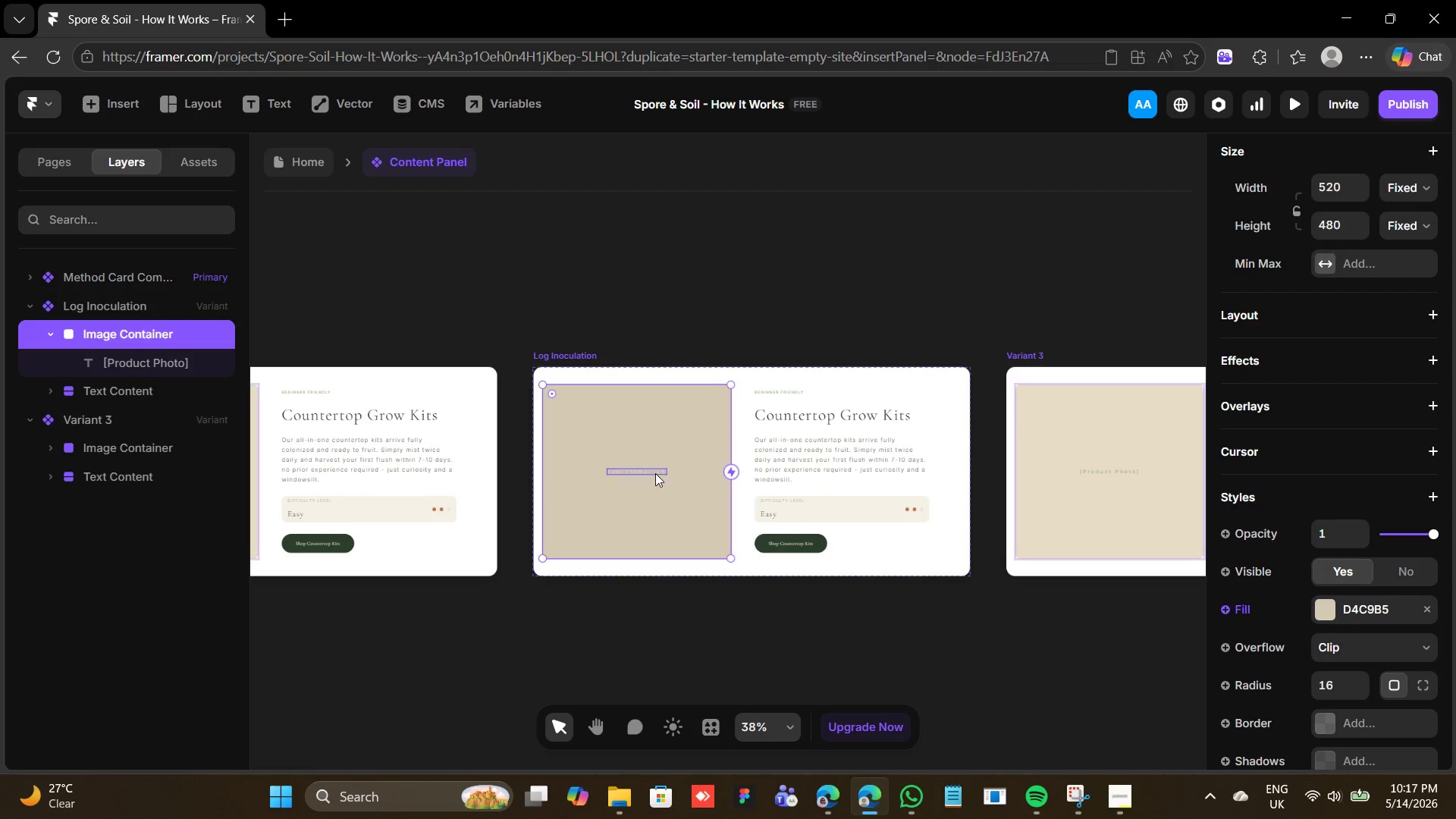 
left_click([783, 397])
 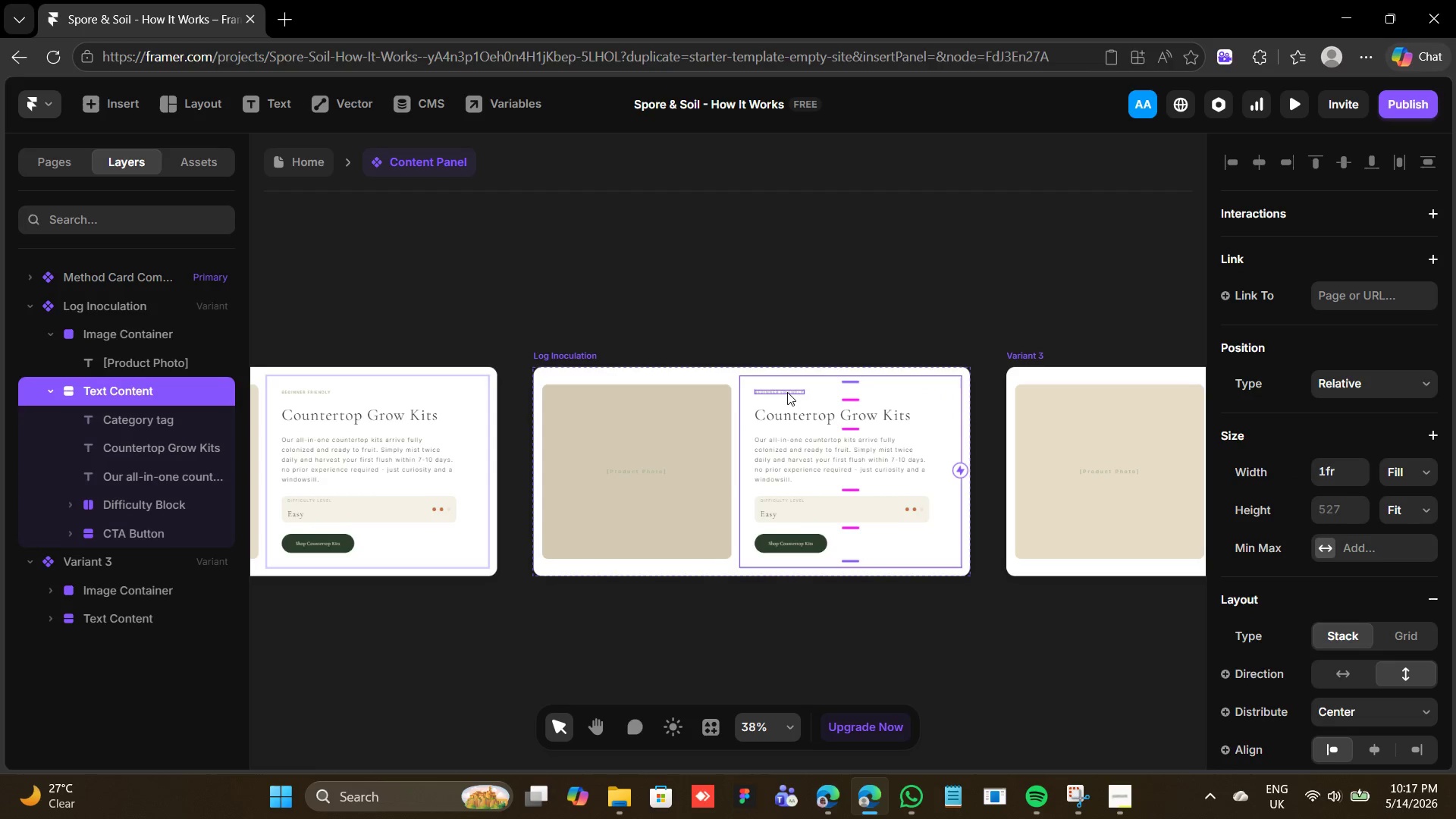 
left_click([787, 392])
 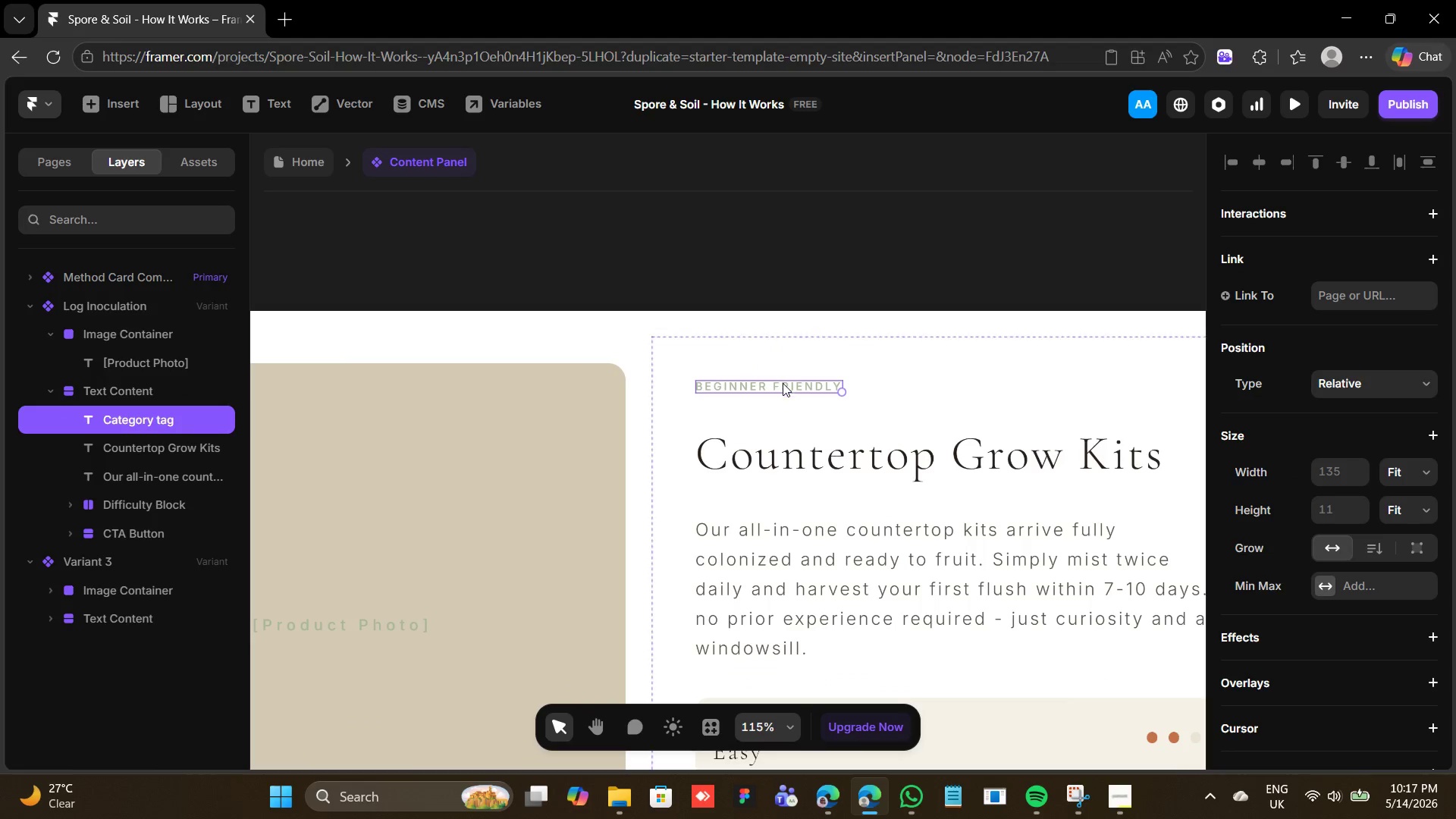 
double_click([783, 386])
 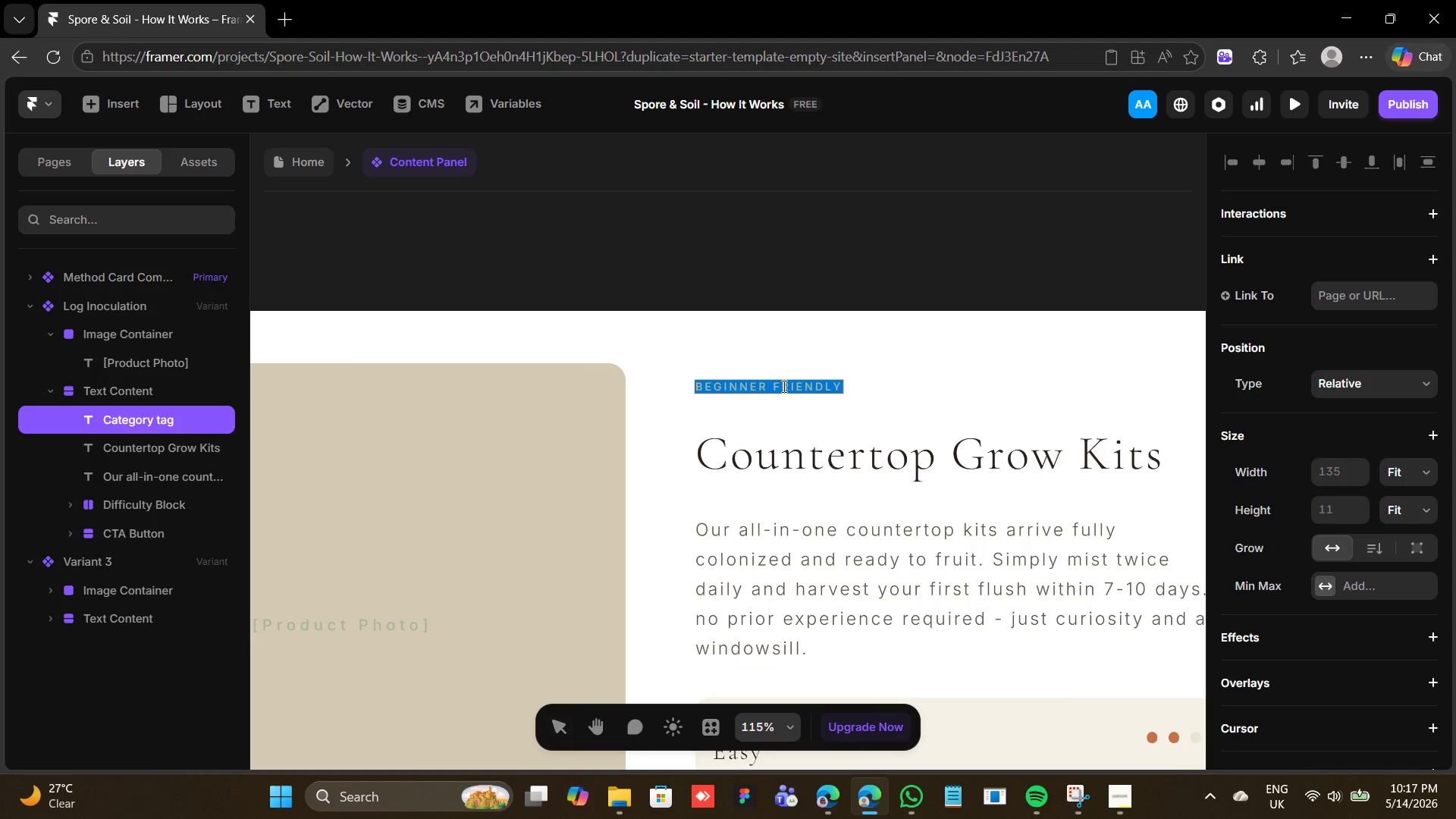 
triple_click([783, 386])
 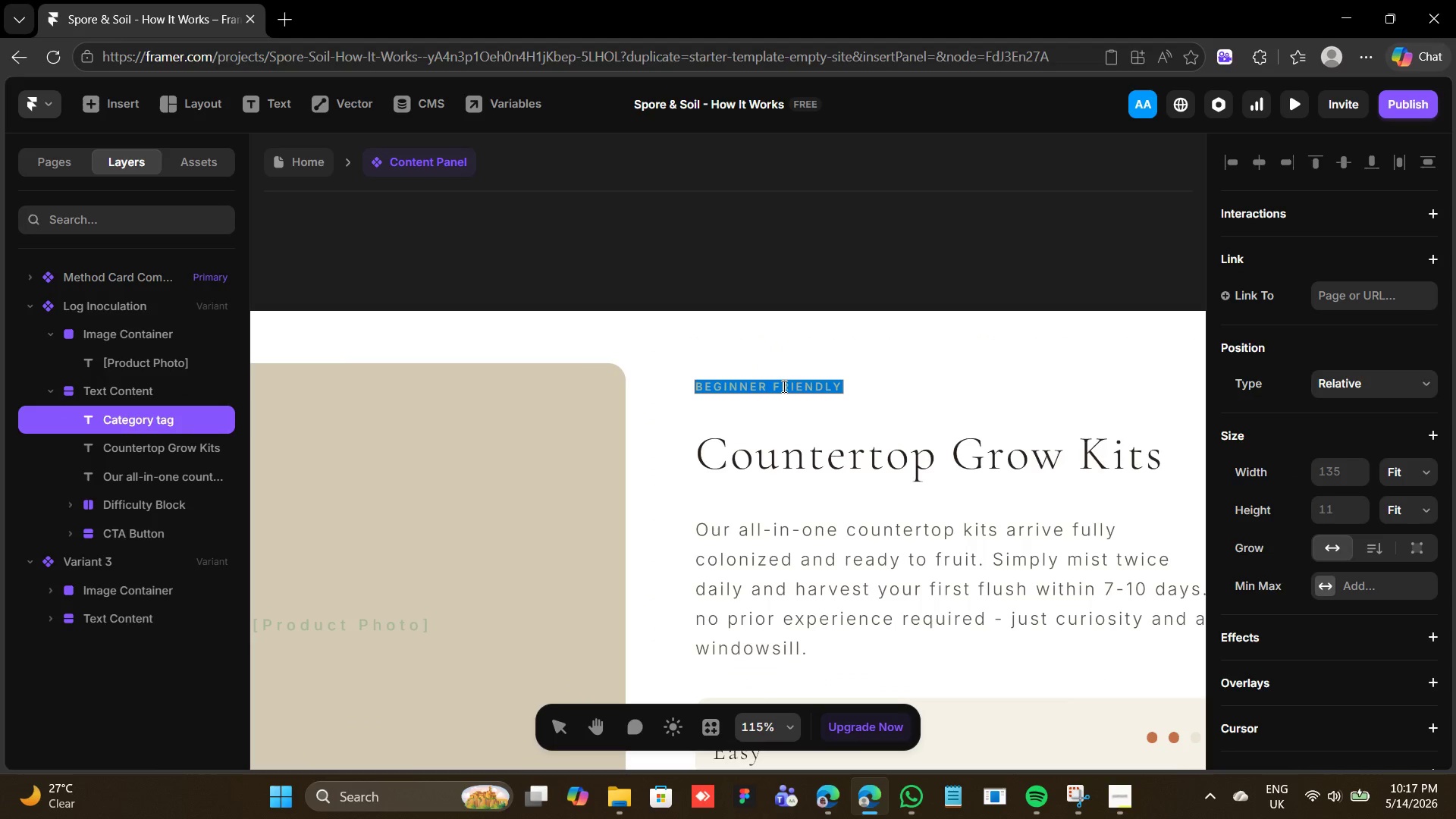 
triple_click([783, 386])
 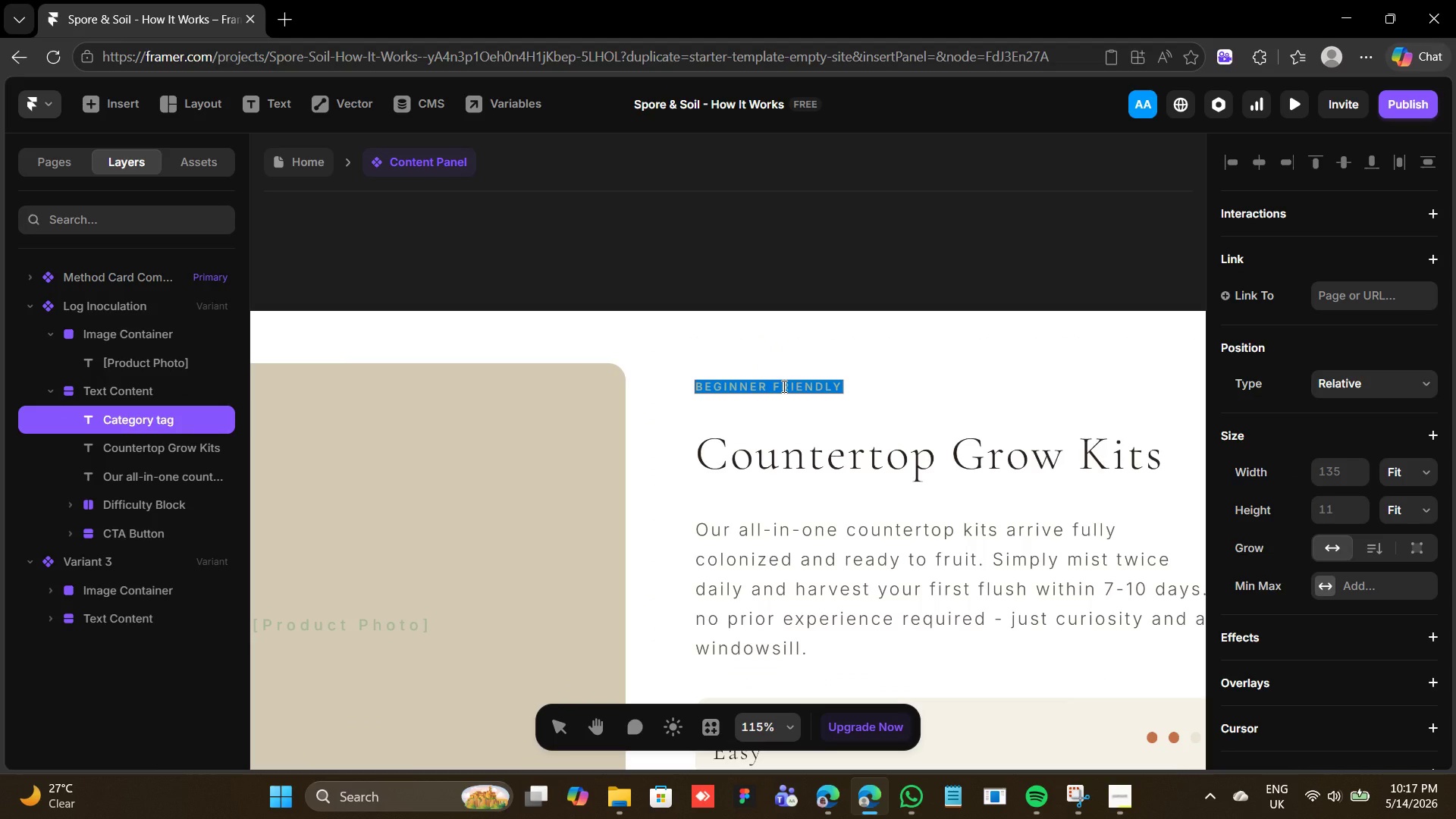 
type(INTERMEDIATE)
 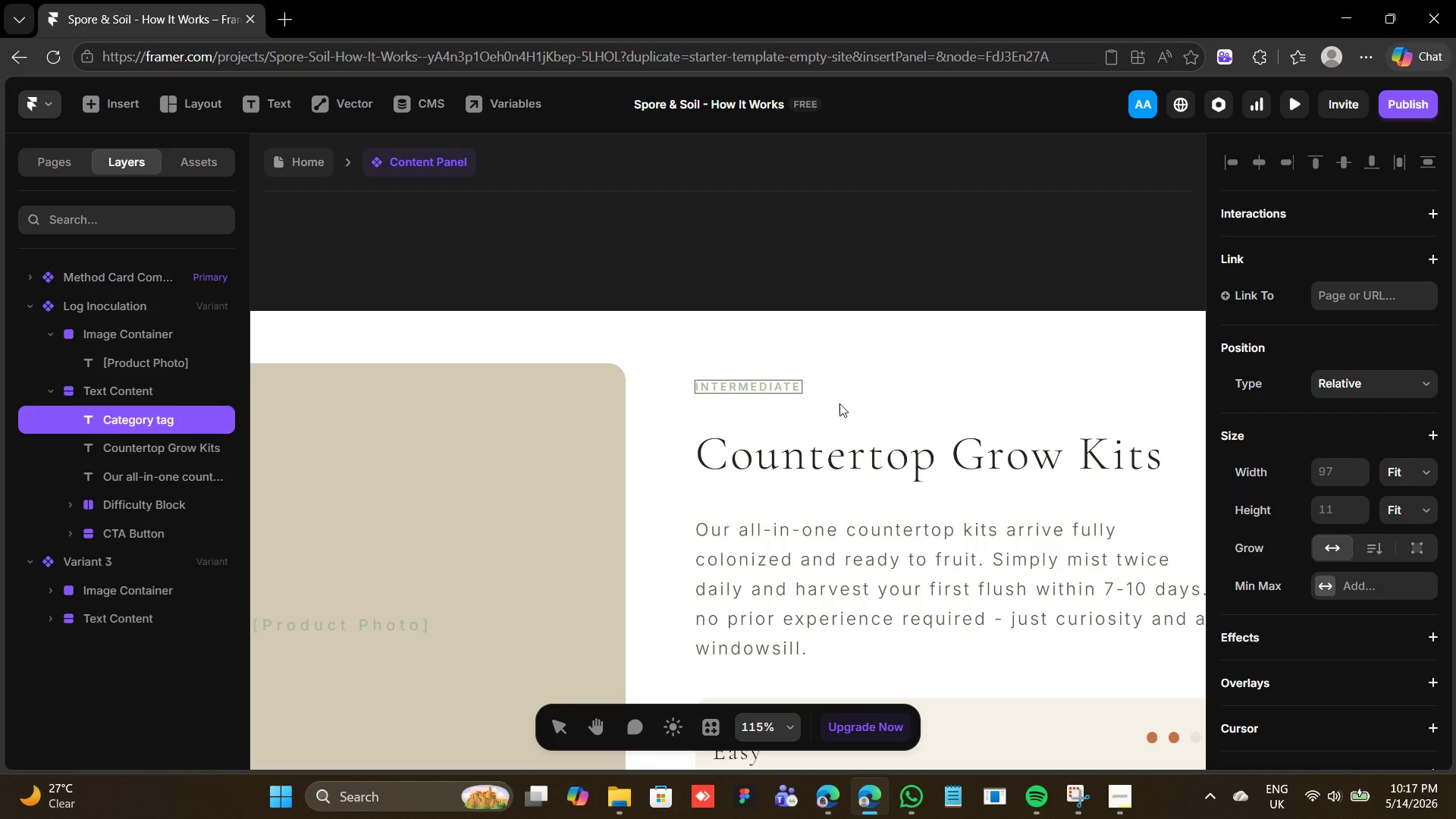 
left_click([824, 447])
 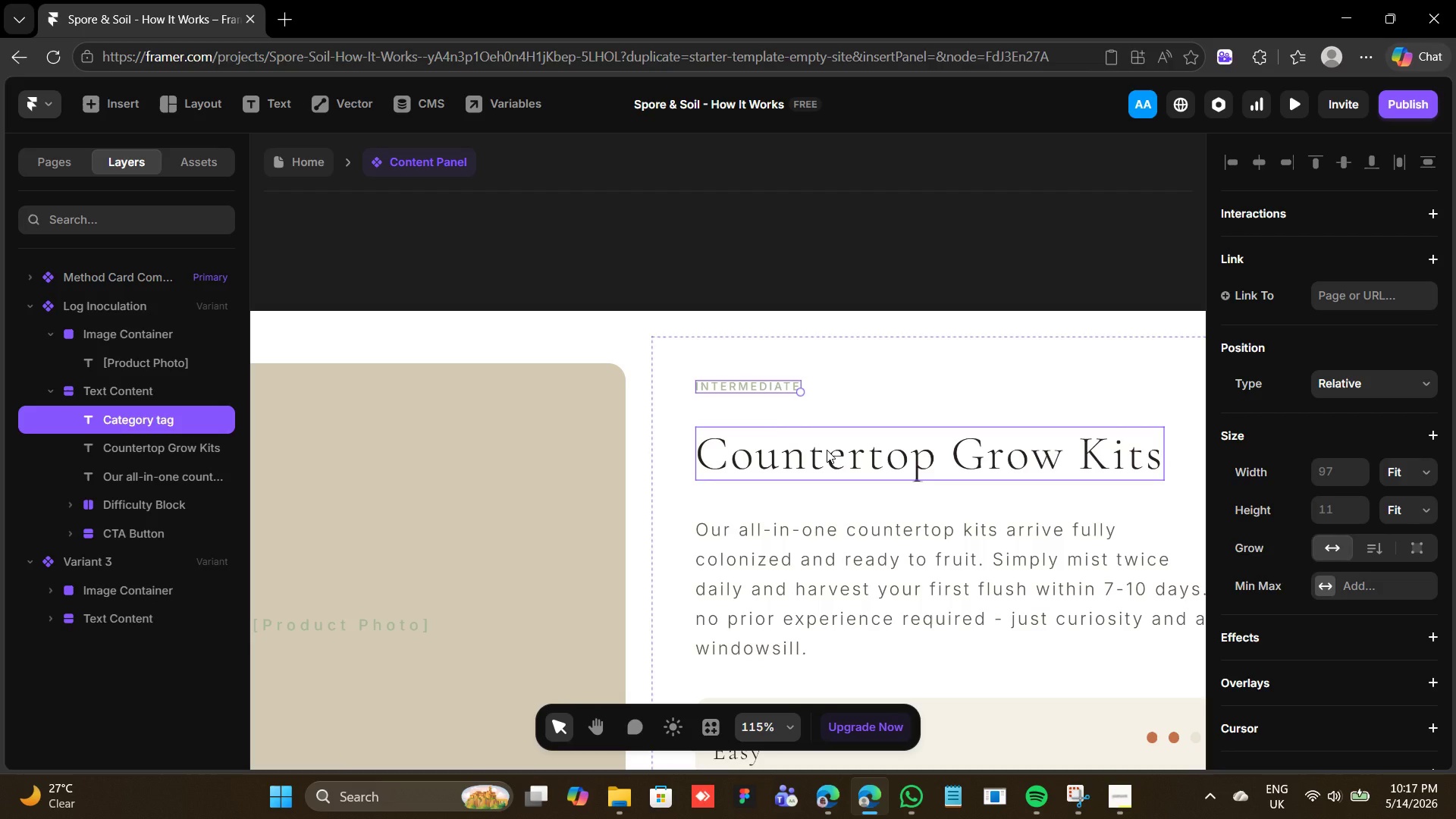 
left_click([827, 450])
 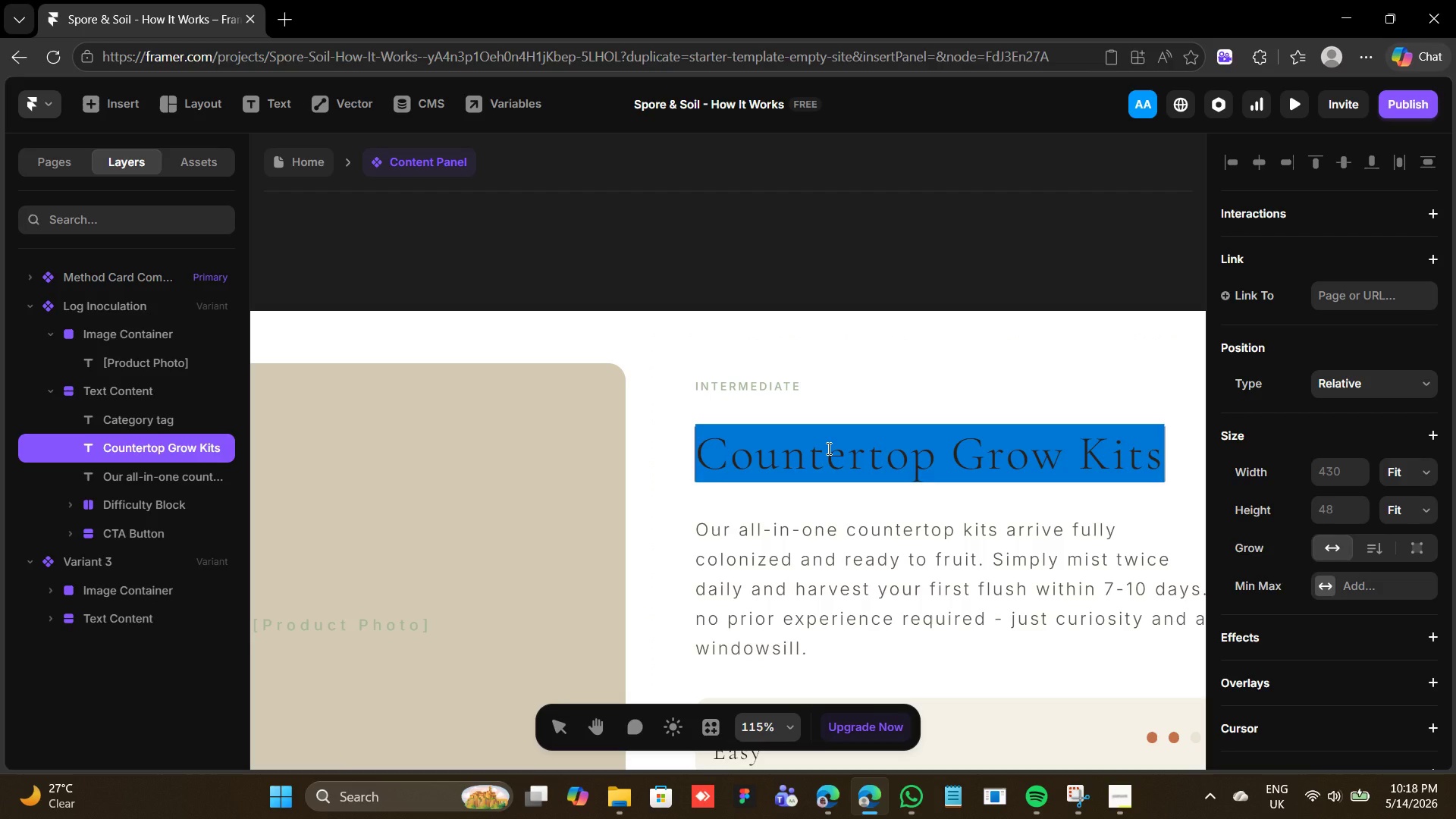 
wait(8.61)
 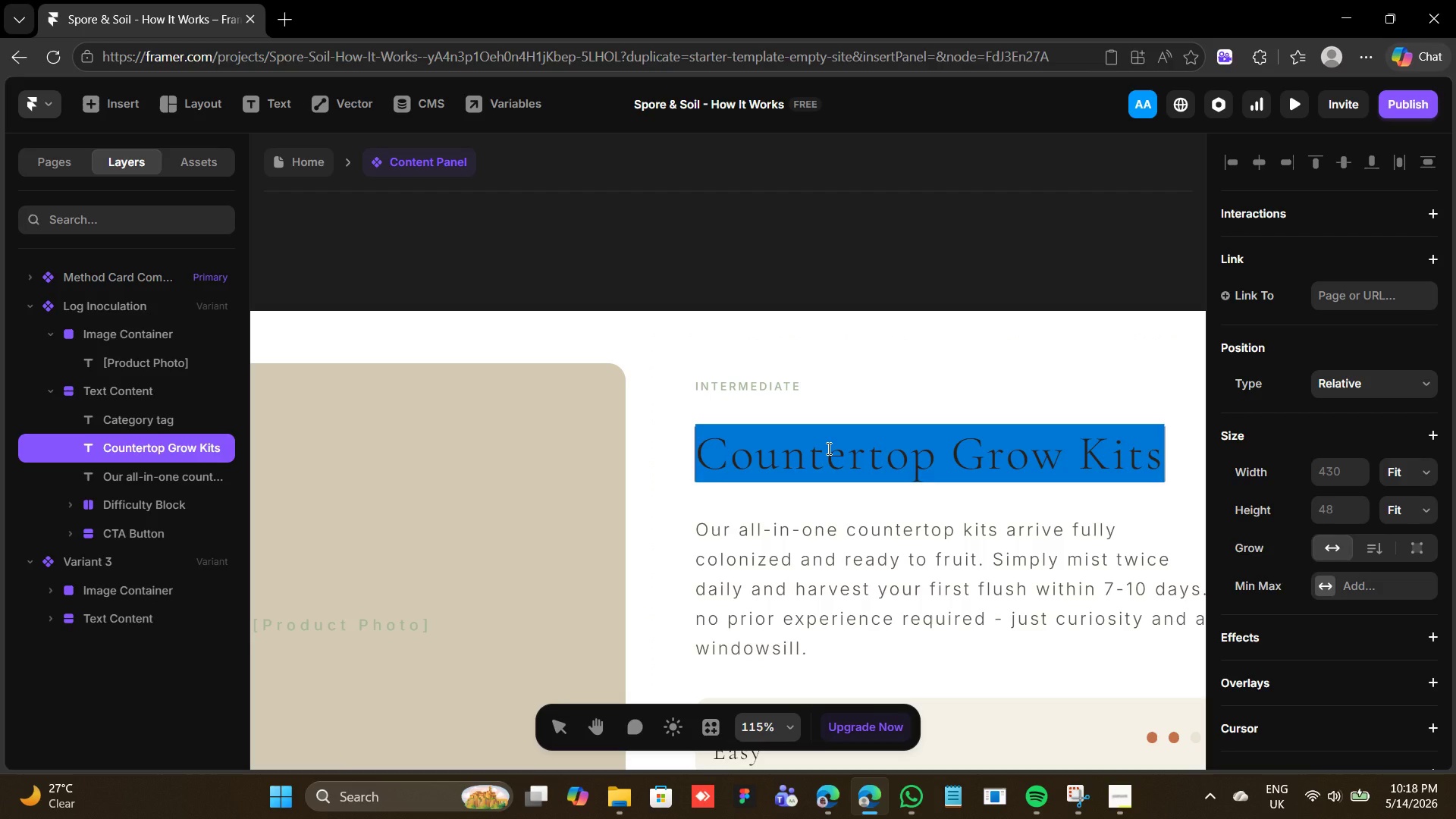 
type(Log Inoculation Kits)
 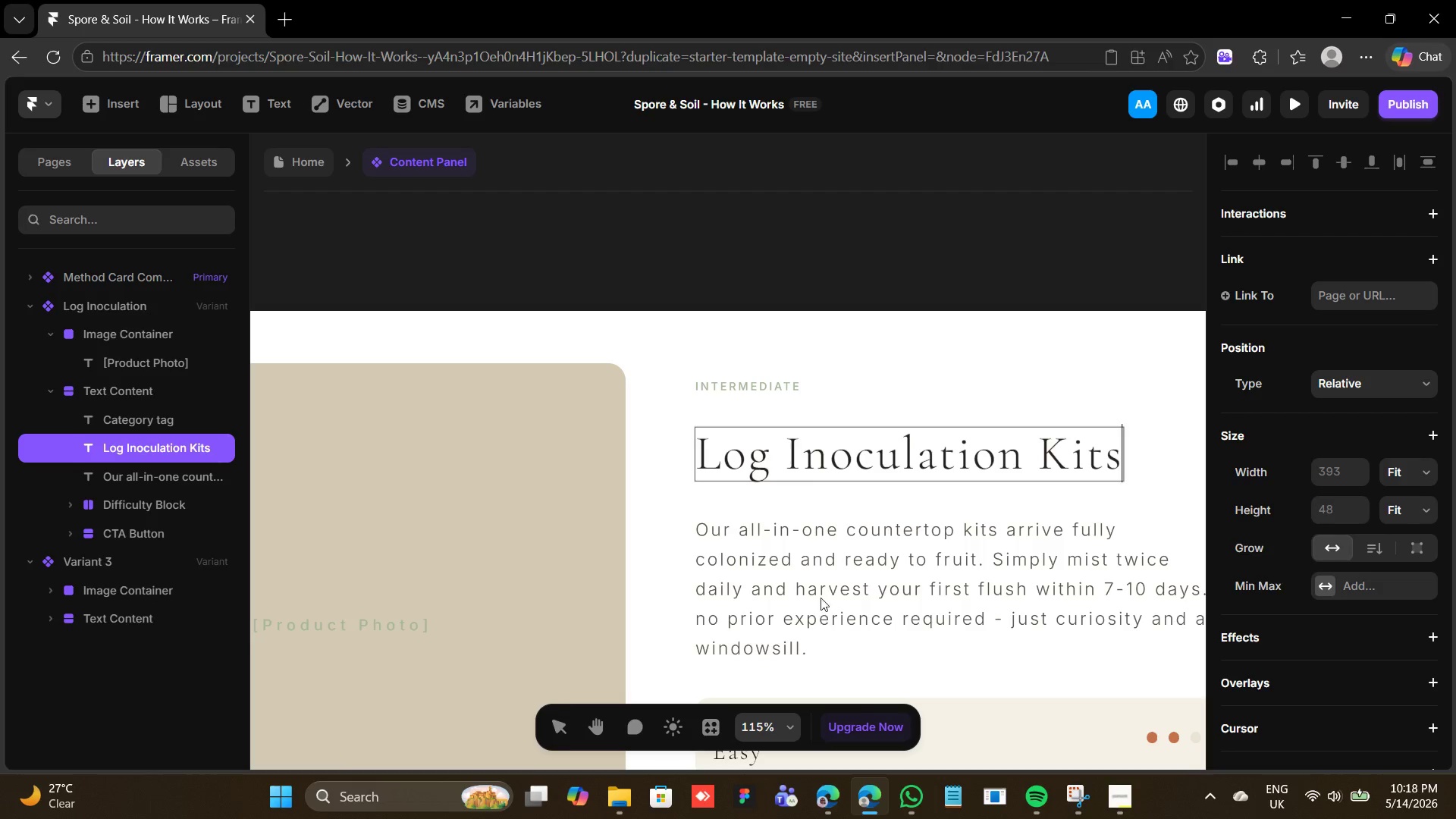 
double_click([821, 588])
 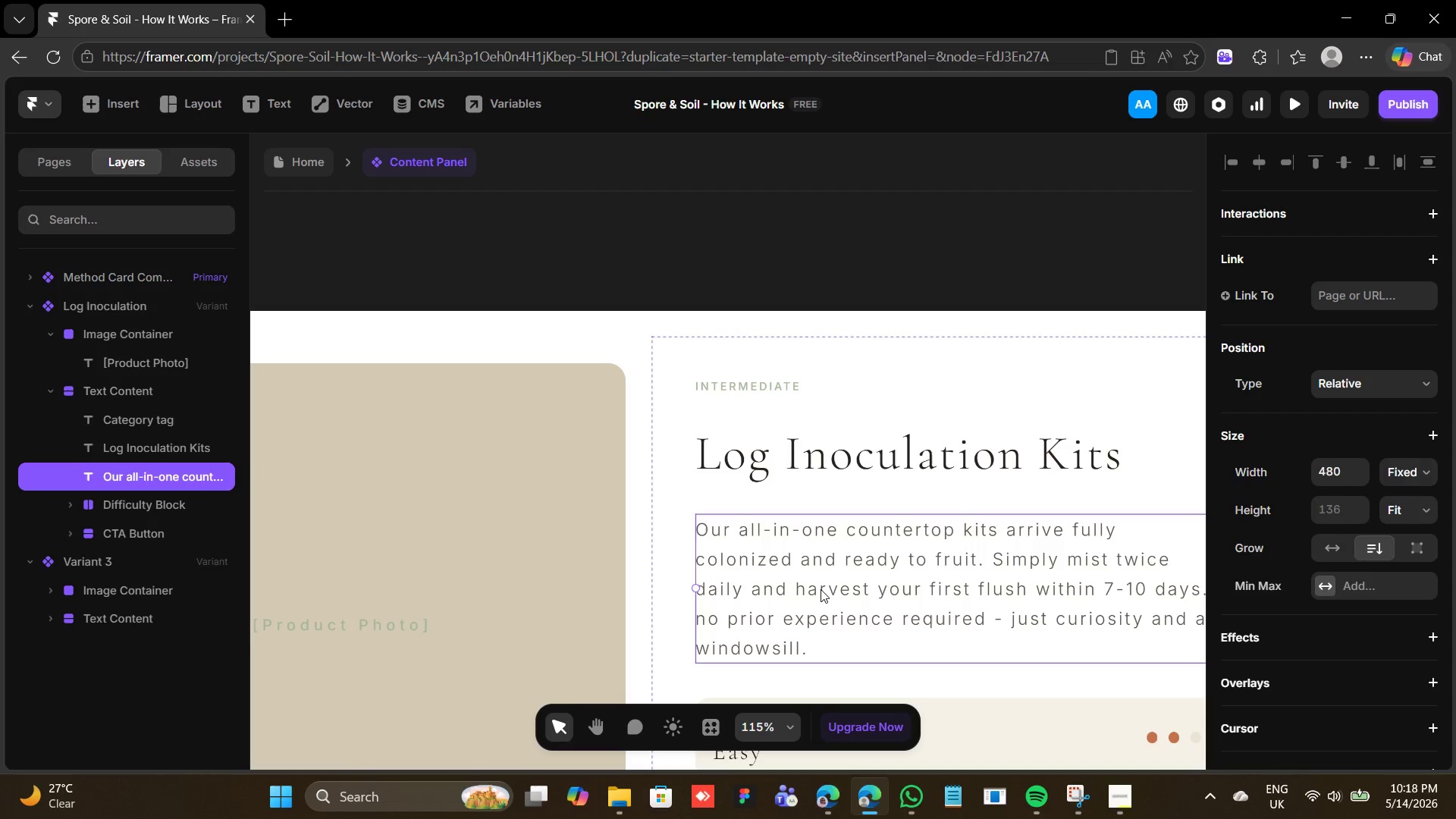 
triple_click([821, 589])
 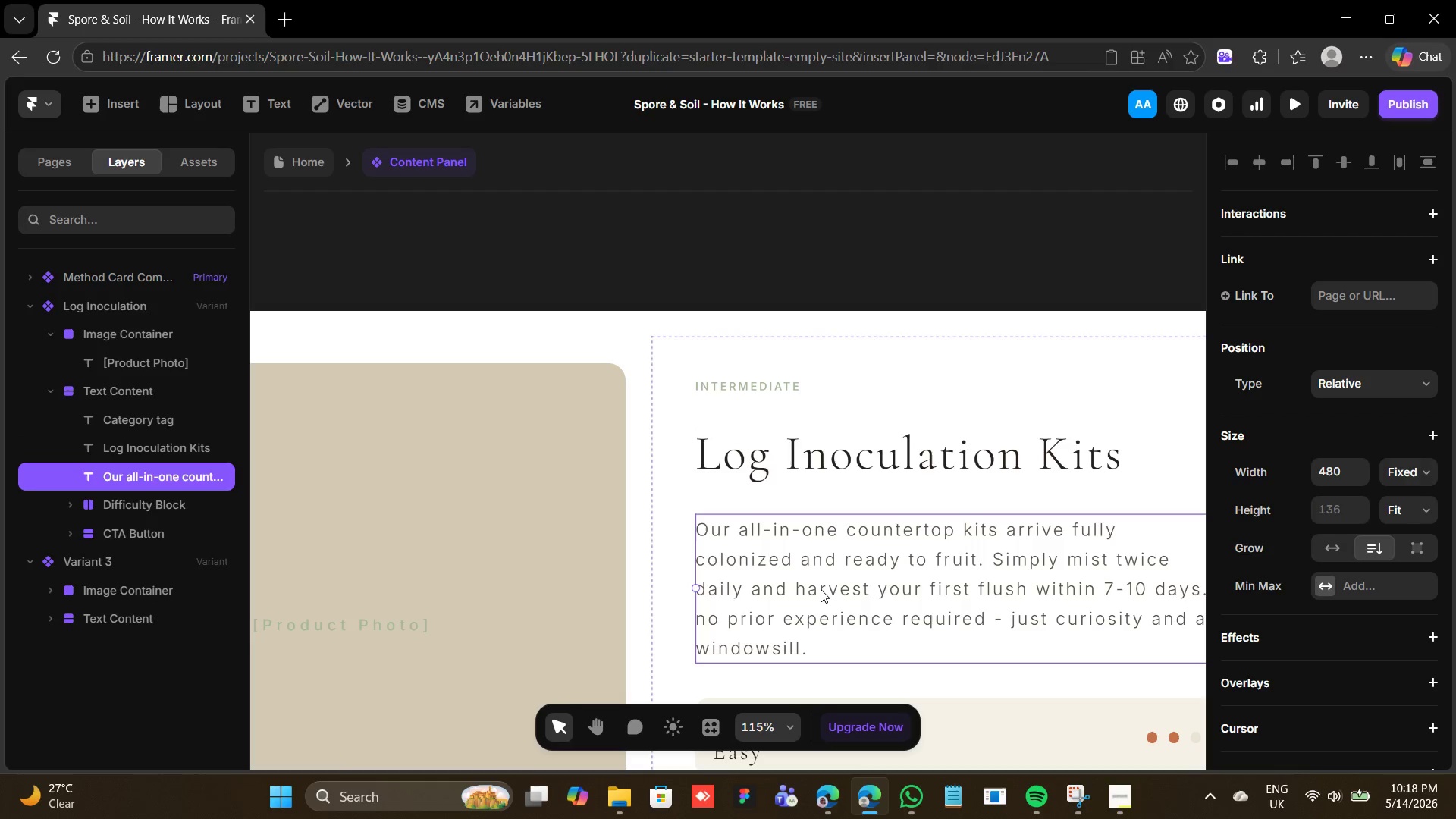 
triple_click([821, 589])
 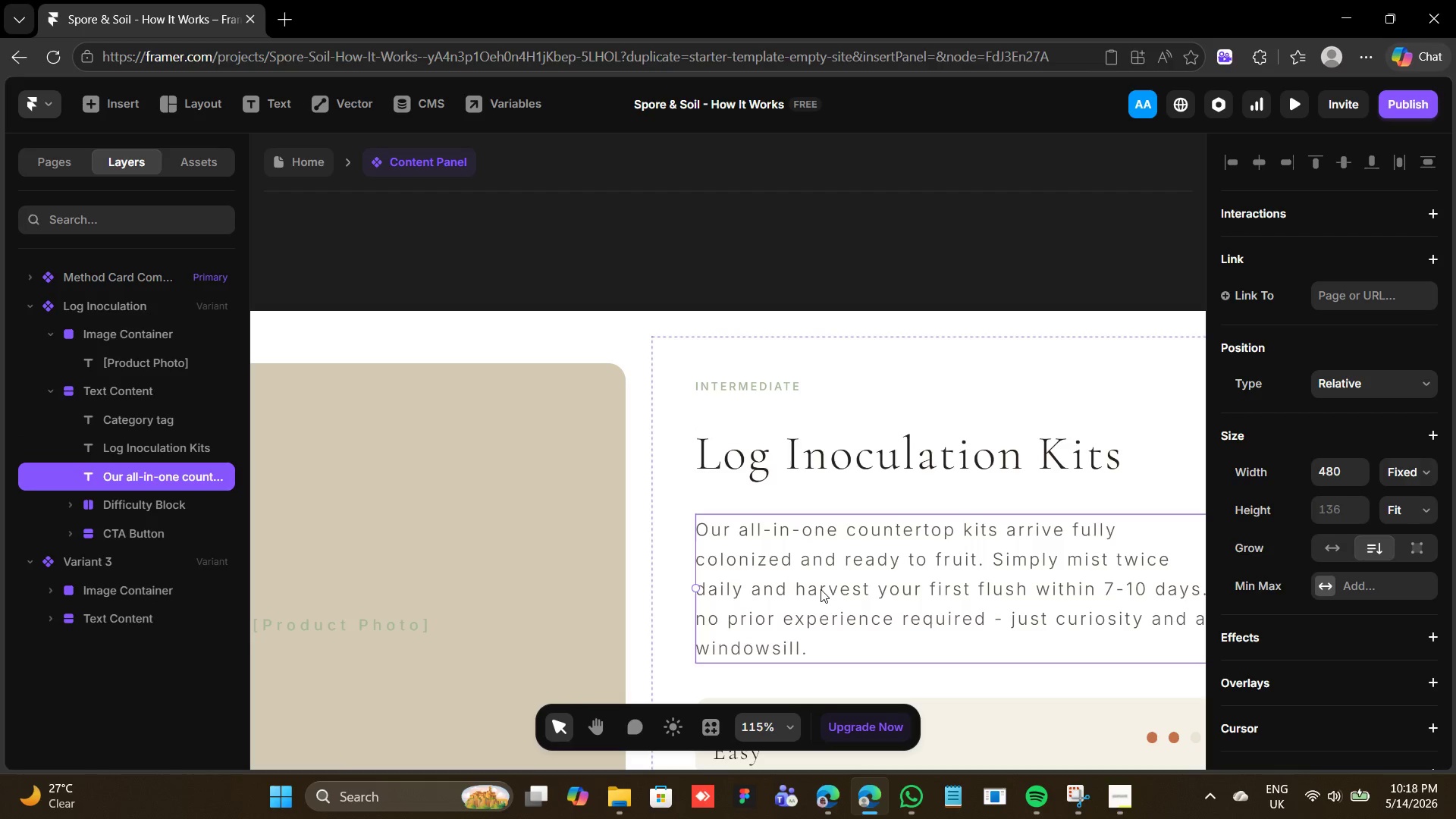 
triple_click([821, 589])
 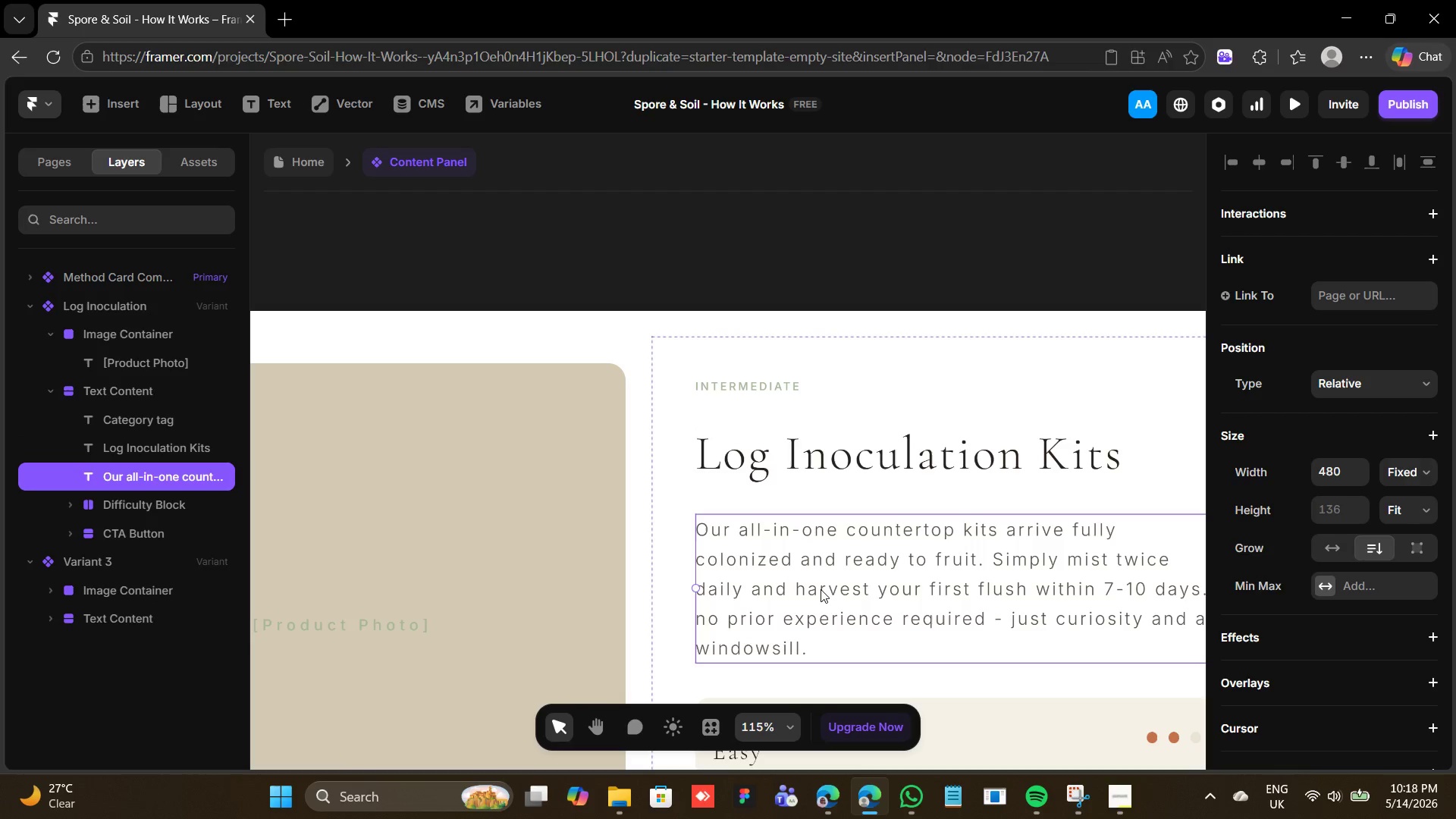 
triple_click([821, 589])
 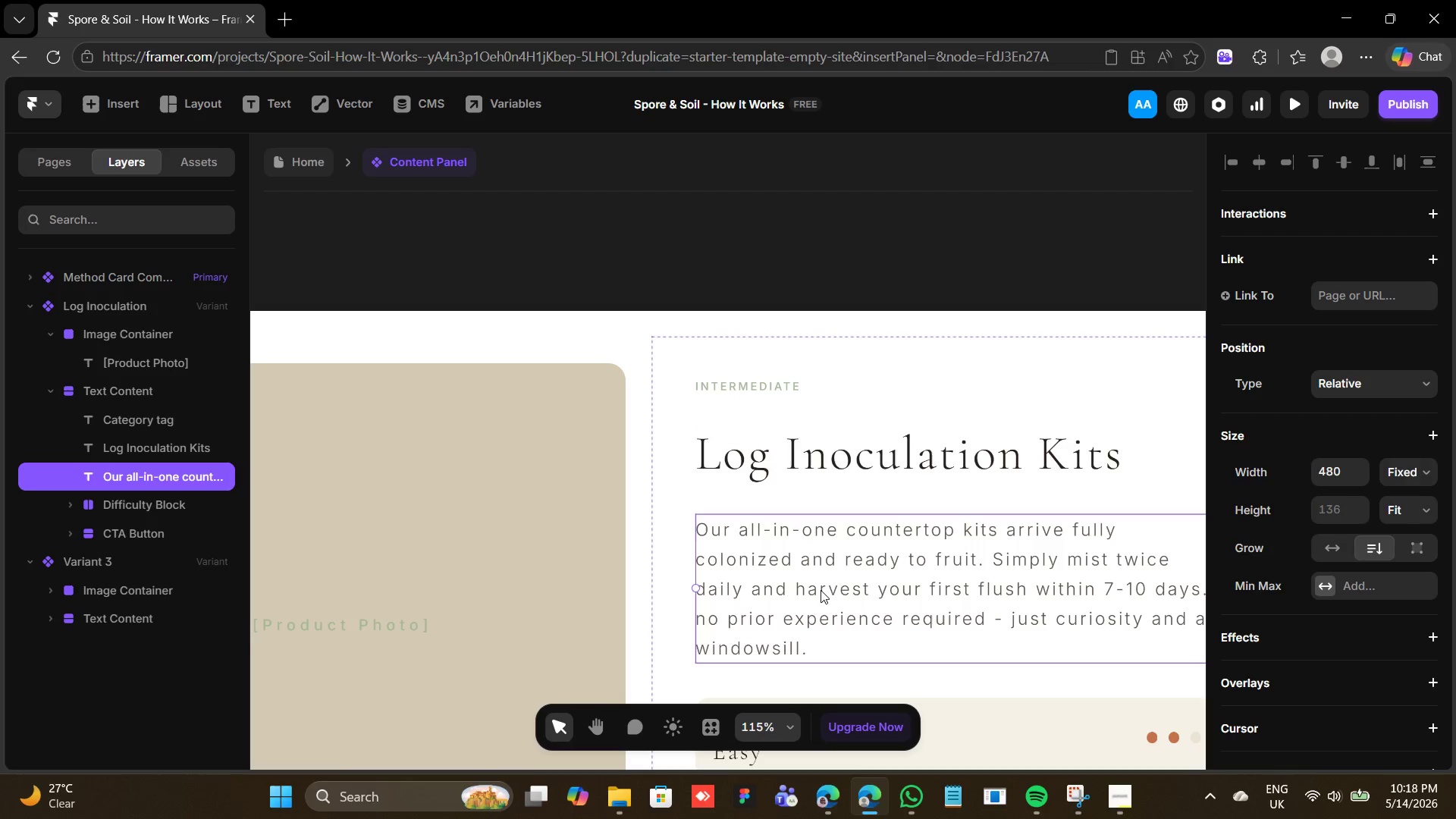 
triple_click([821, 590])
 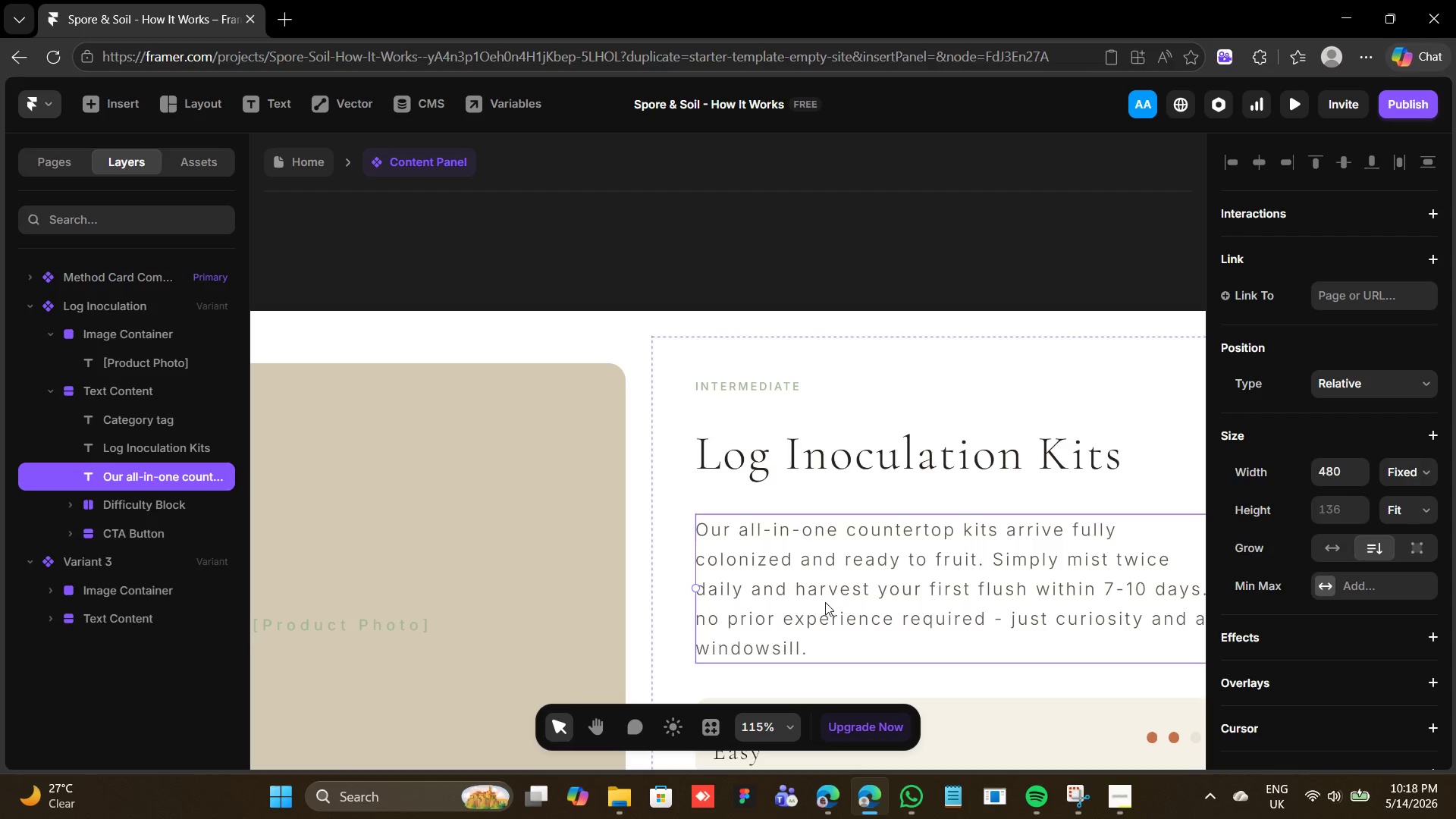 
triple_click([825, 602])
 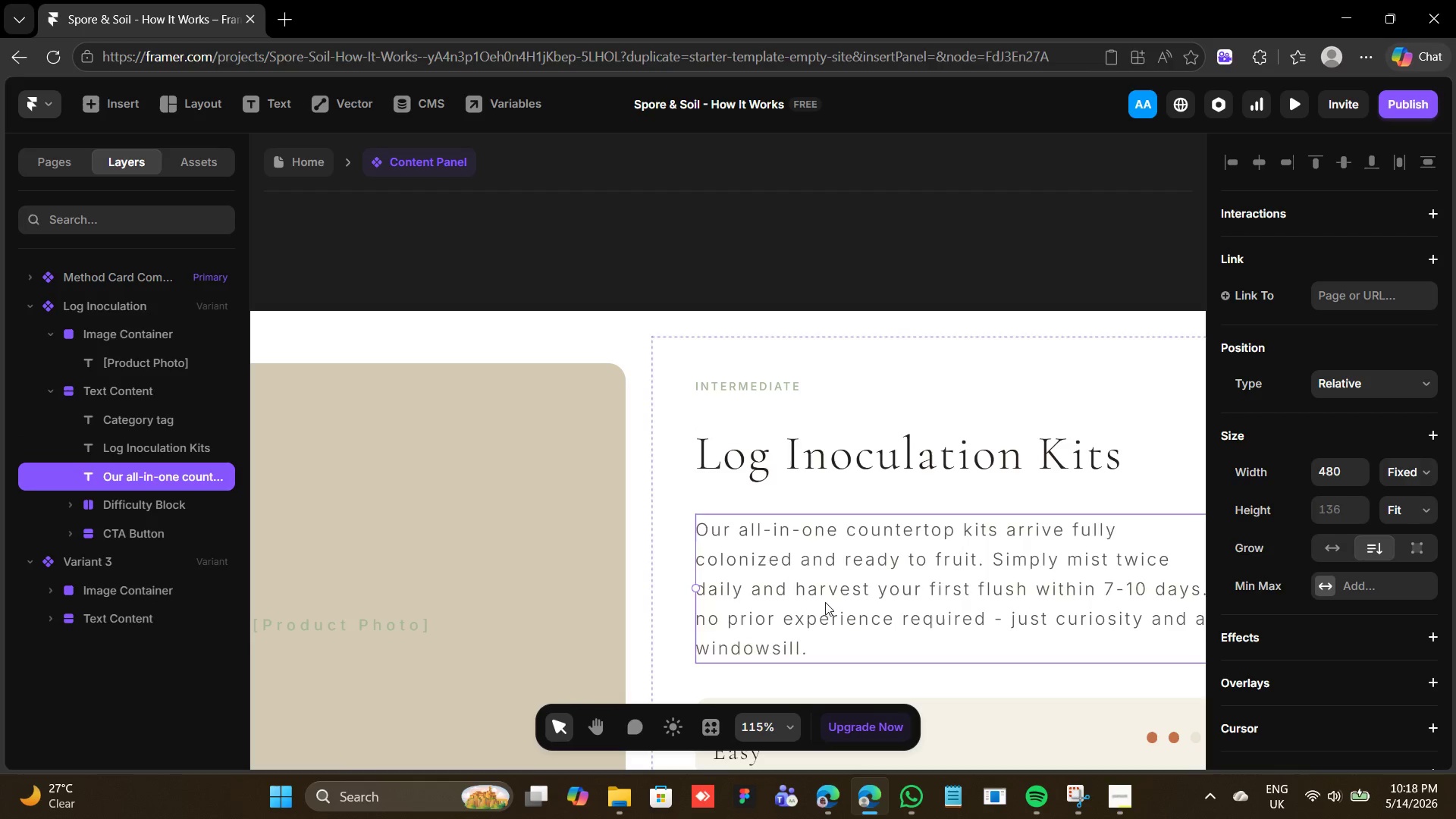 
triple_click([825, 602])
 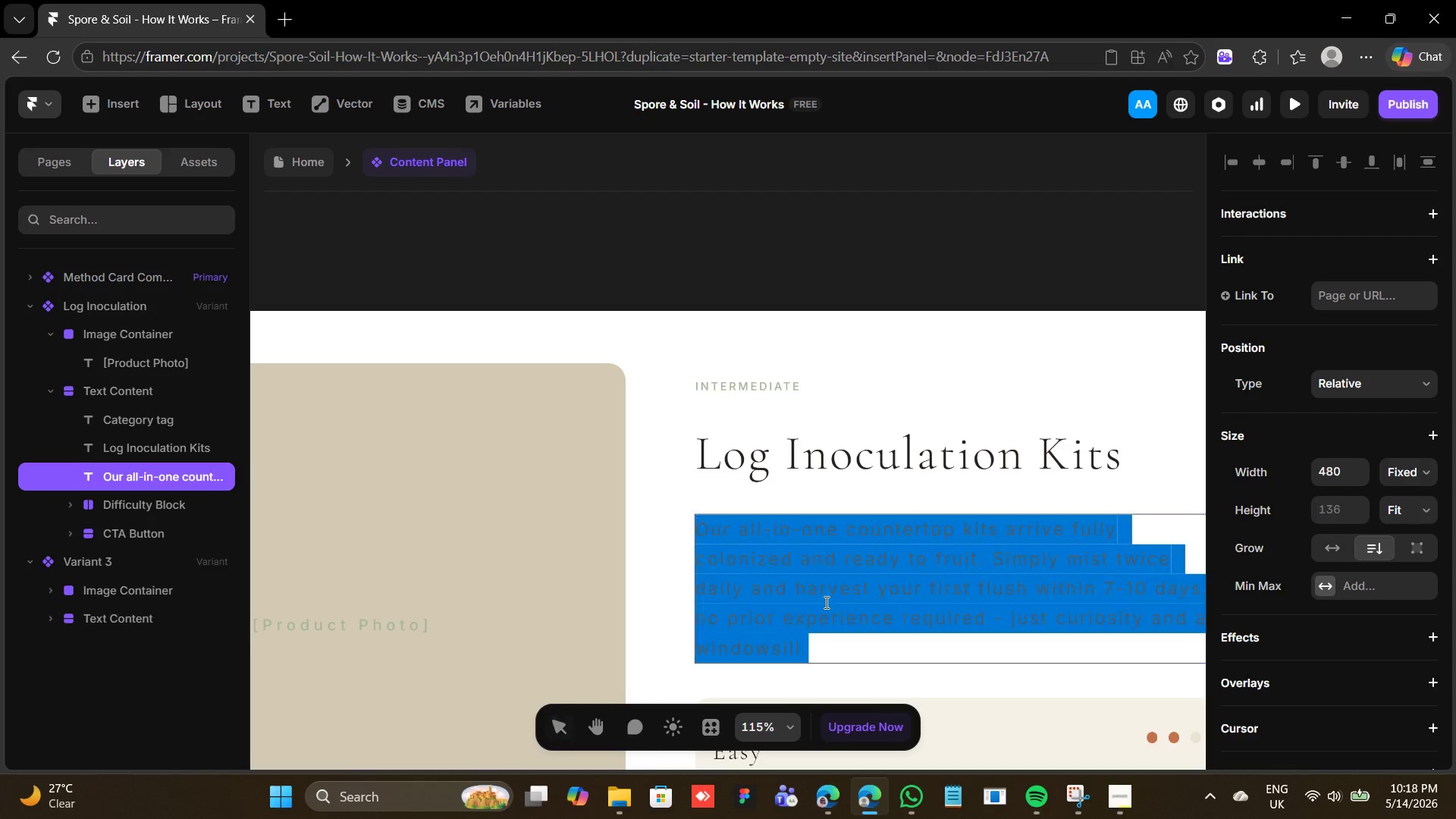 
triple_click([825, 602])
 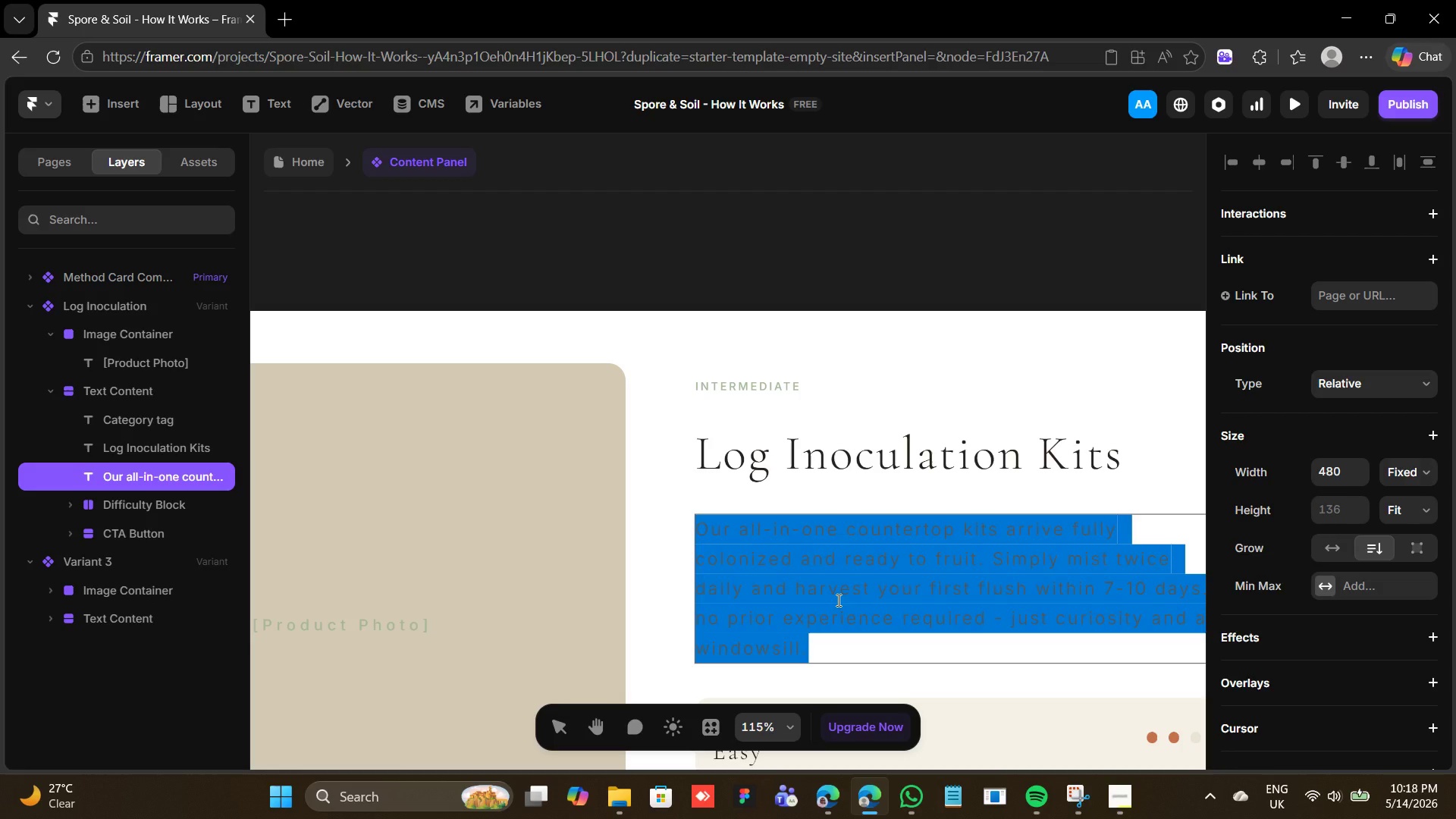 
wait(22.69)
 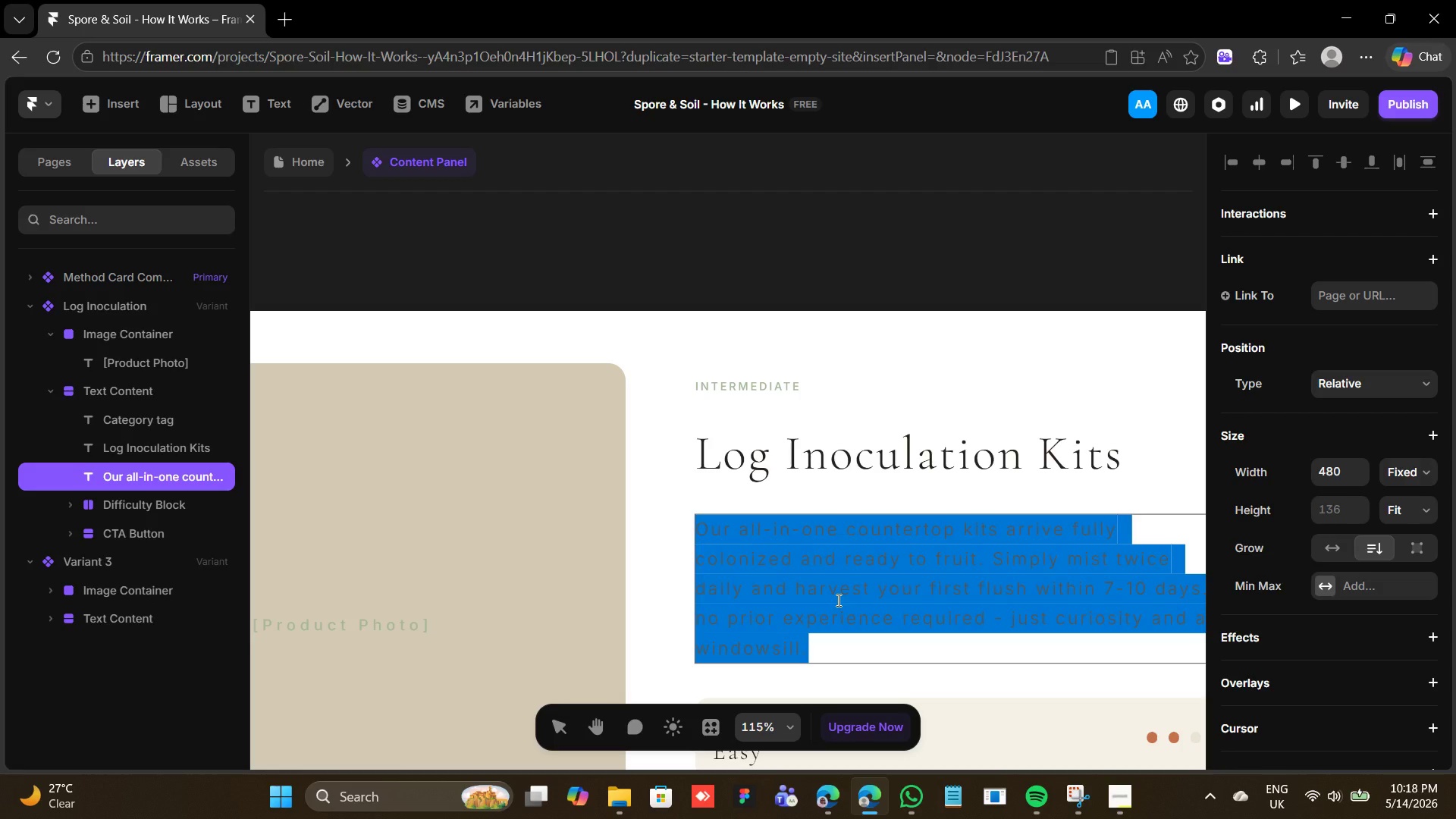 
type(Introduce mycelium directly into hardwood logs for multi-year fruiting relationship )
key(Backspace)
type(. Our precision drill-and-plug method ye)
key(Backspace)
type(ields lion`s mane, shiitake, and oyster varieties in shaded outdoor spots.)
 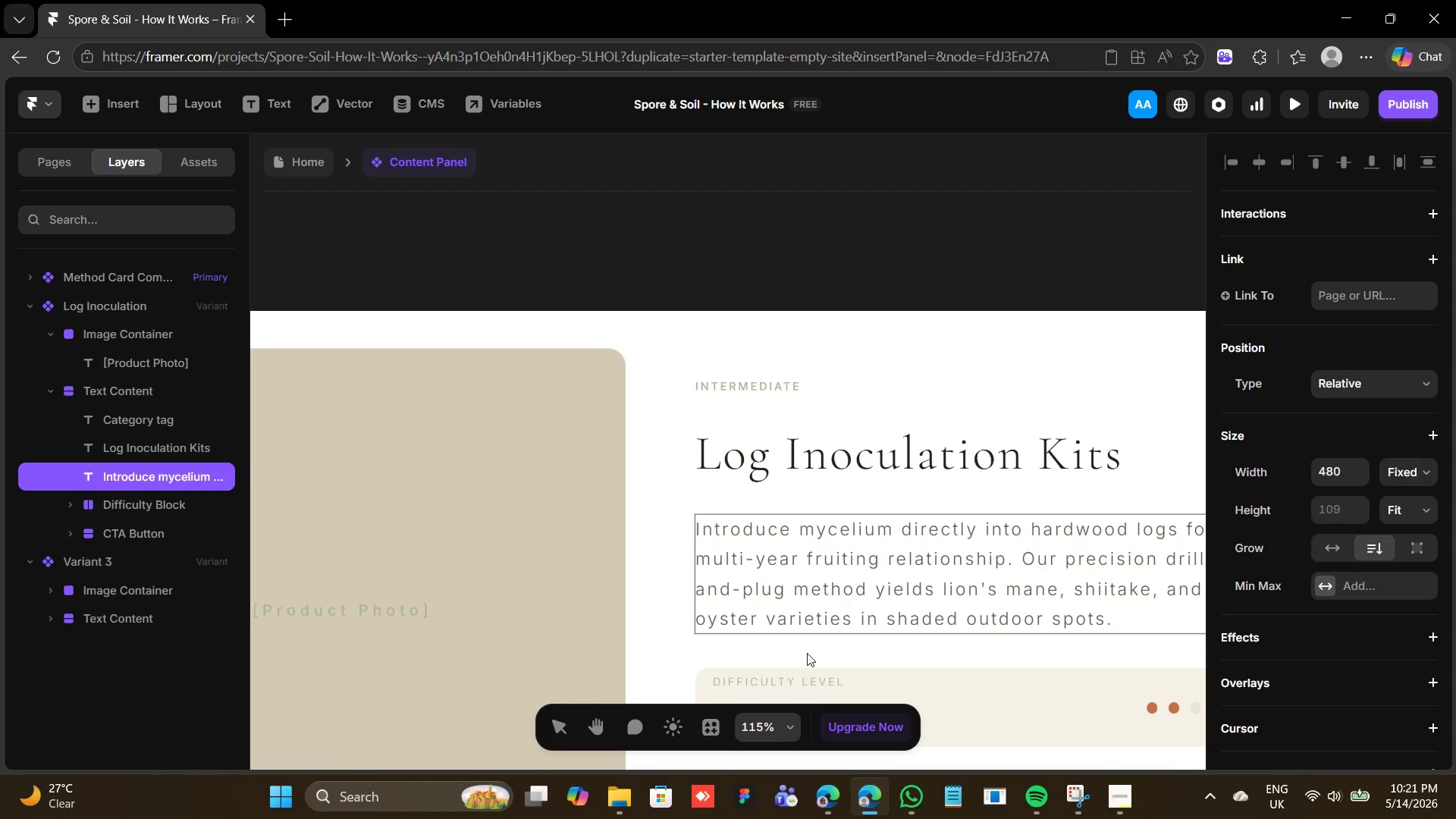 
scroll: coordinate [813, 664], scroll_direction: down, amount: 2.0
 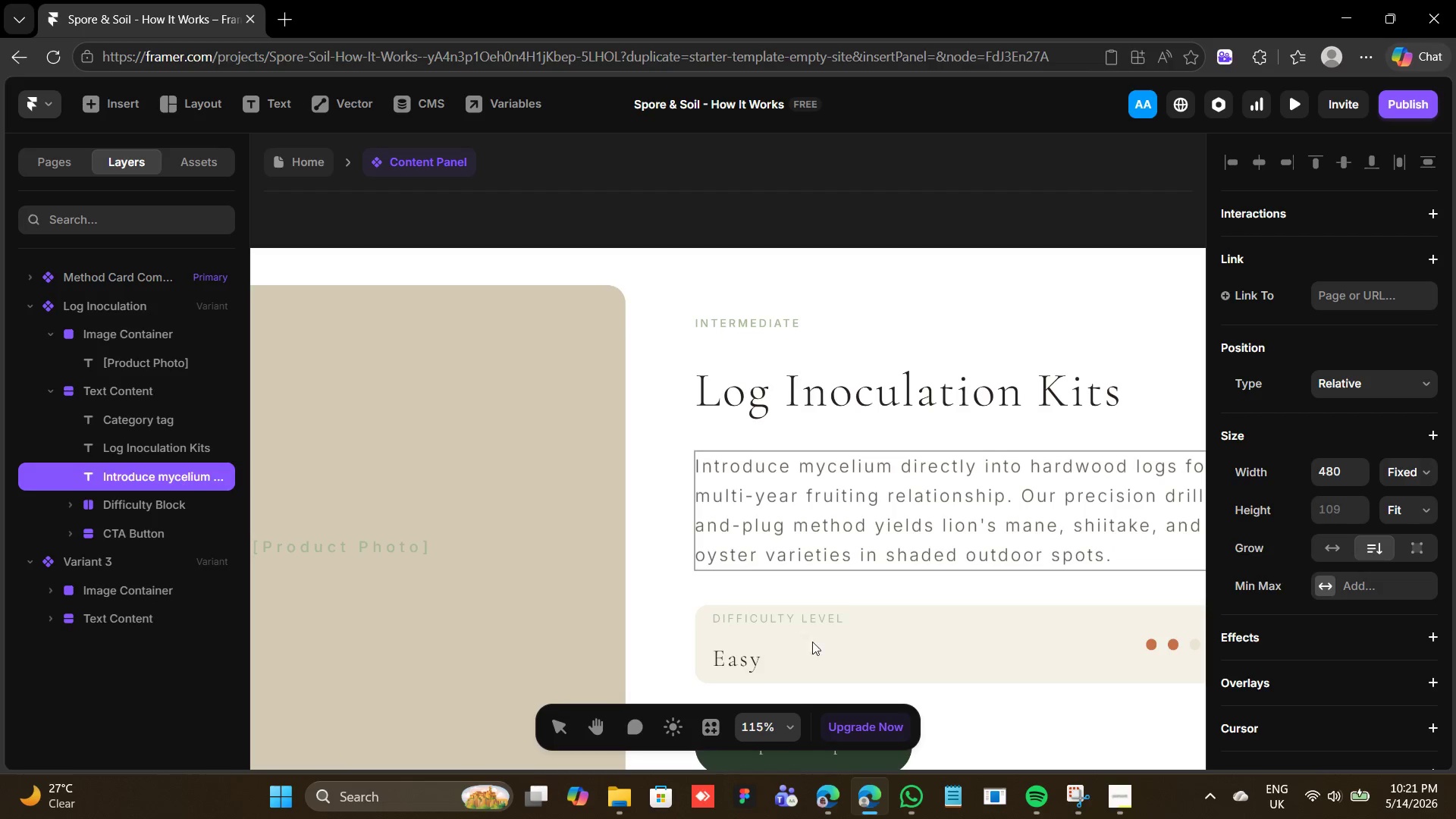 
wait(7.98)
 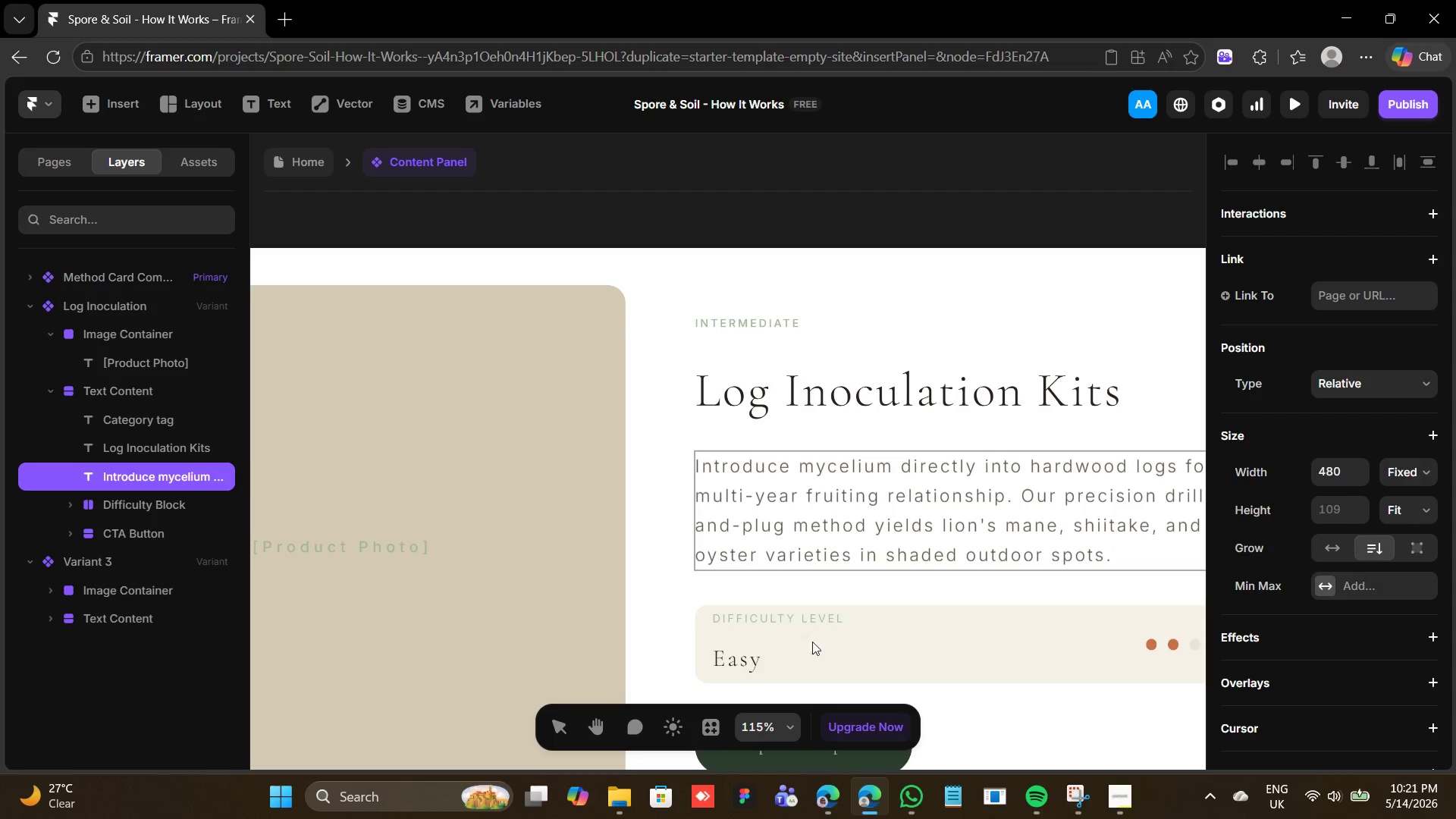 
double_click([756, 661])
 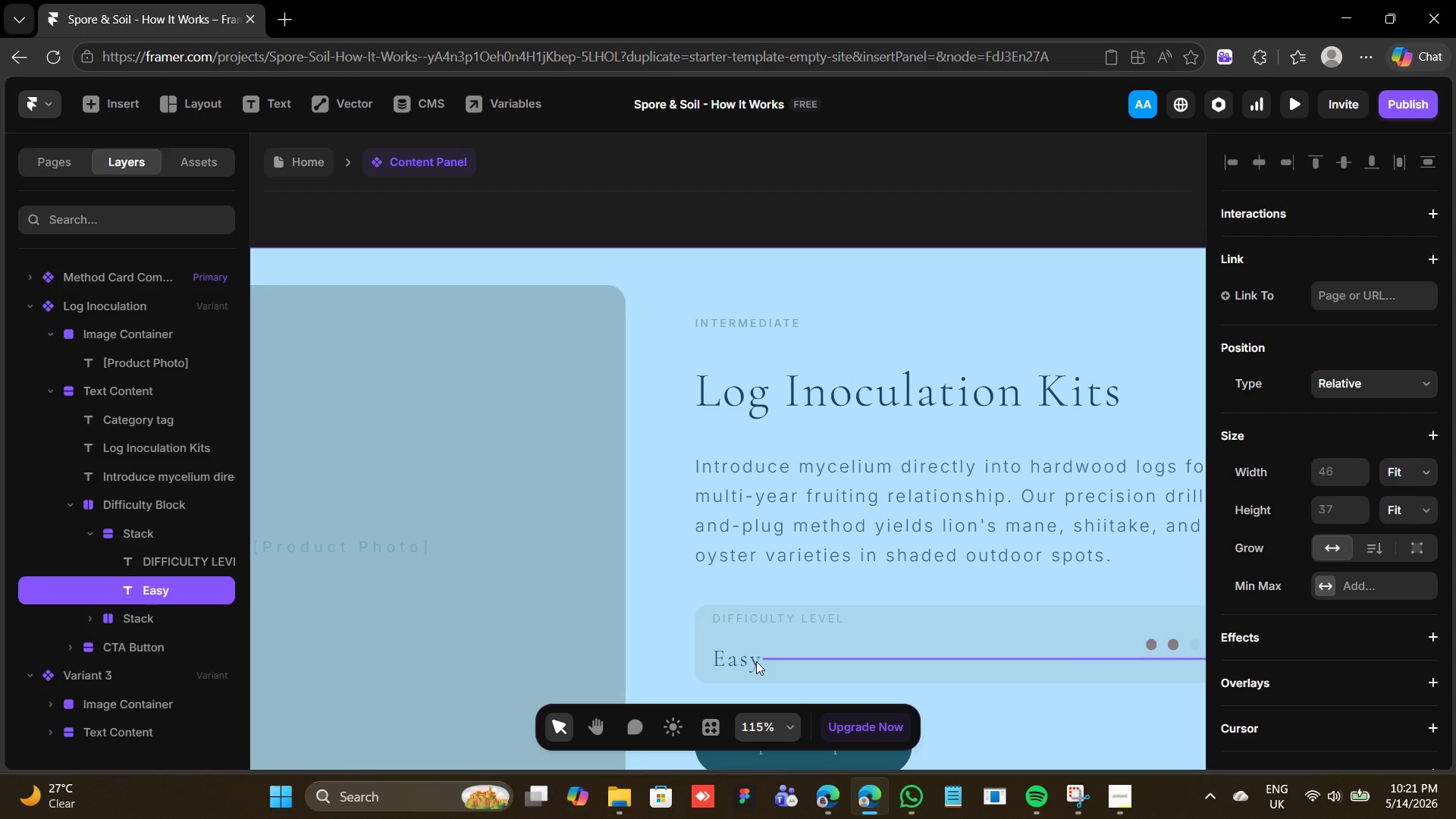 
triple_click([756, 661])
 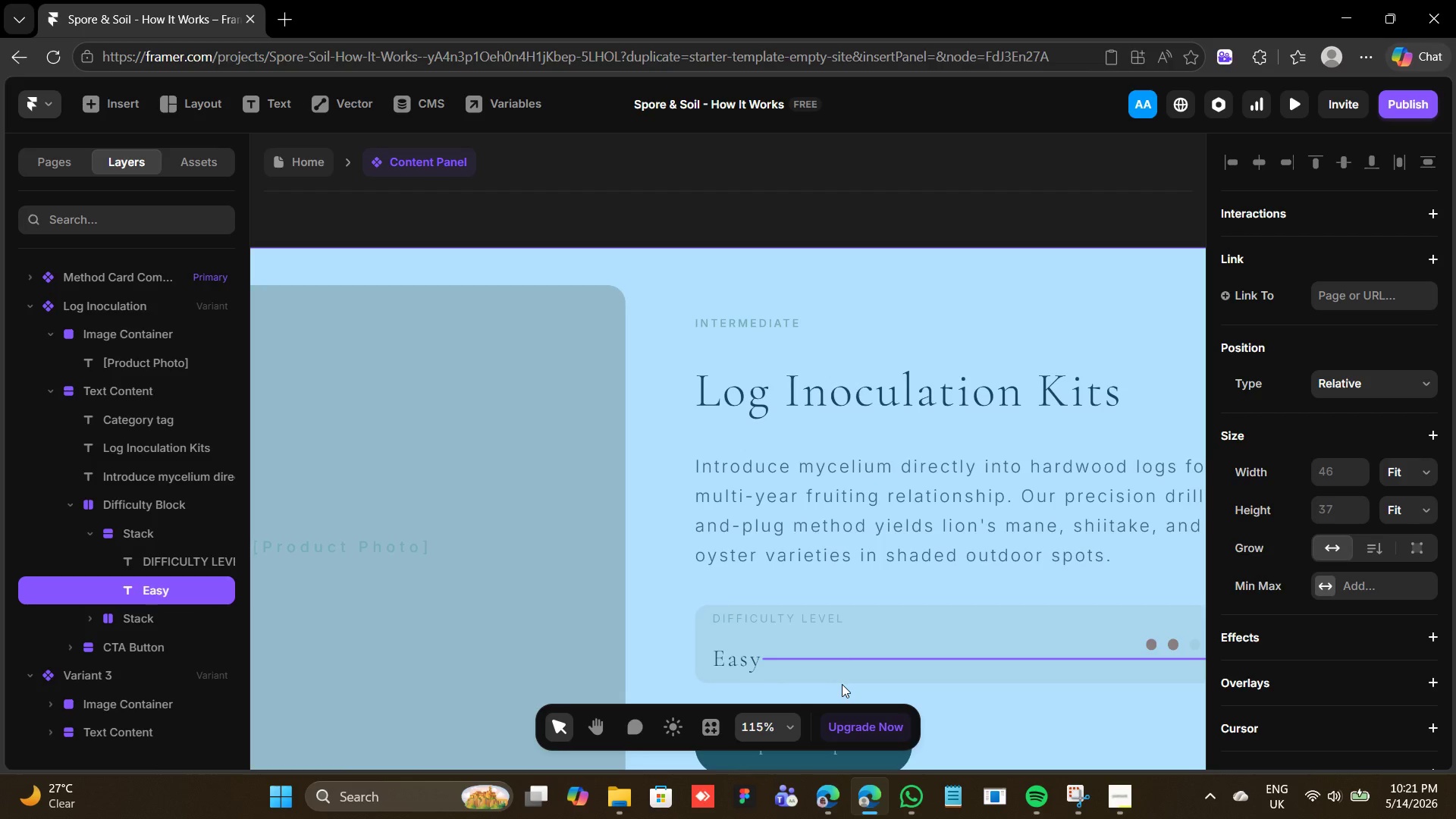 
scroll: coordinate [846, 632], scroll_direction: down, amount: 3.0
 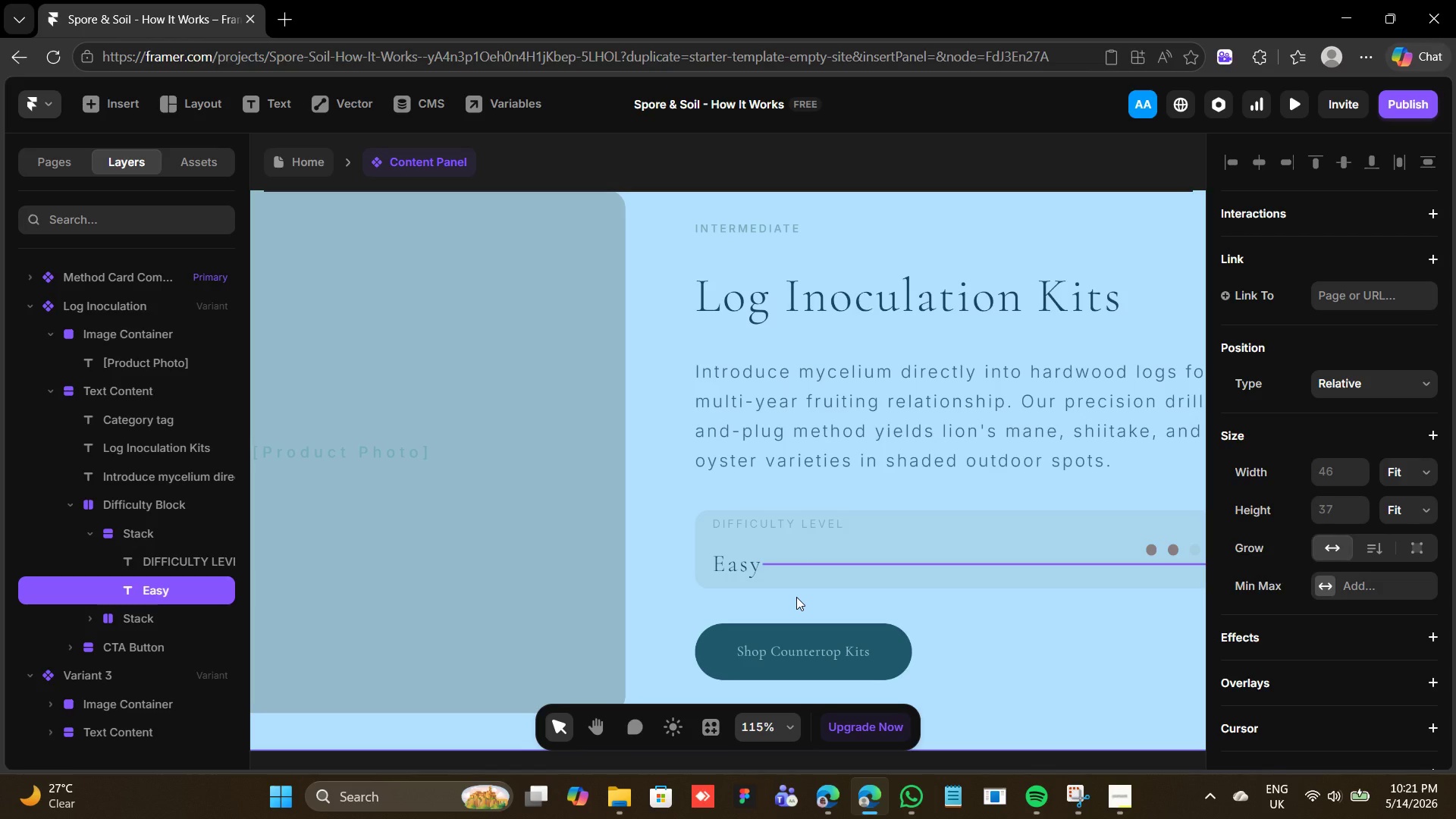 
key(Control+Z)
 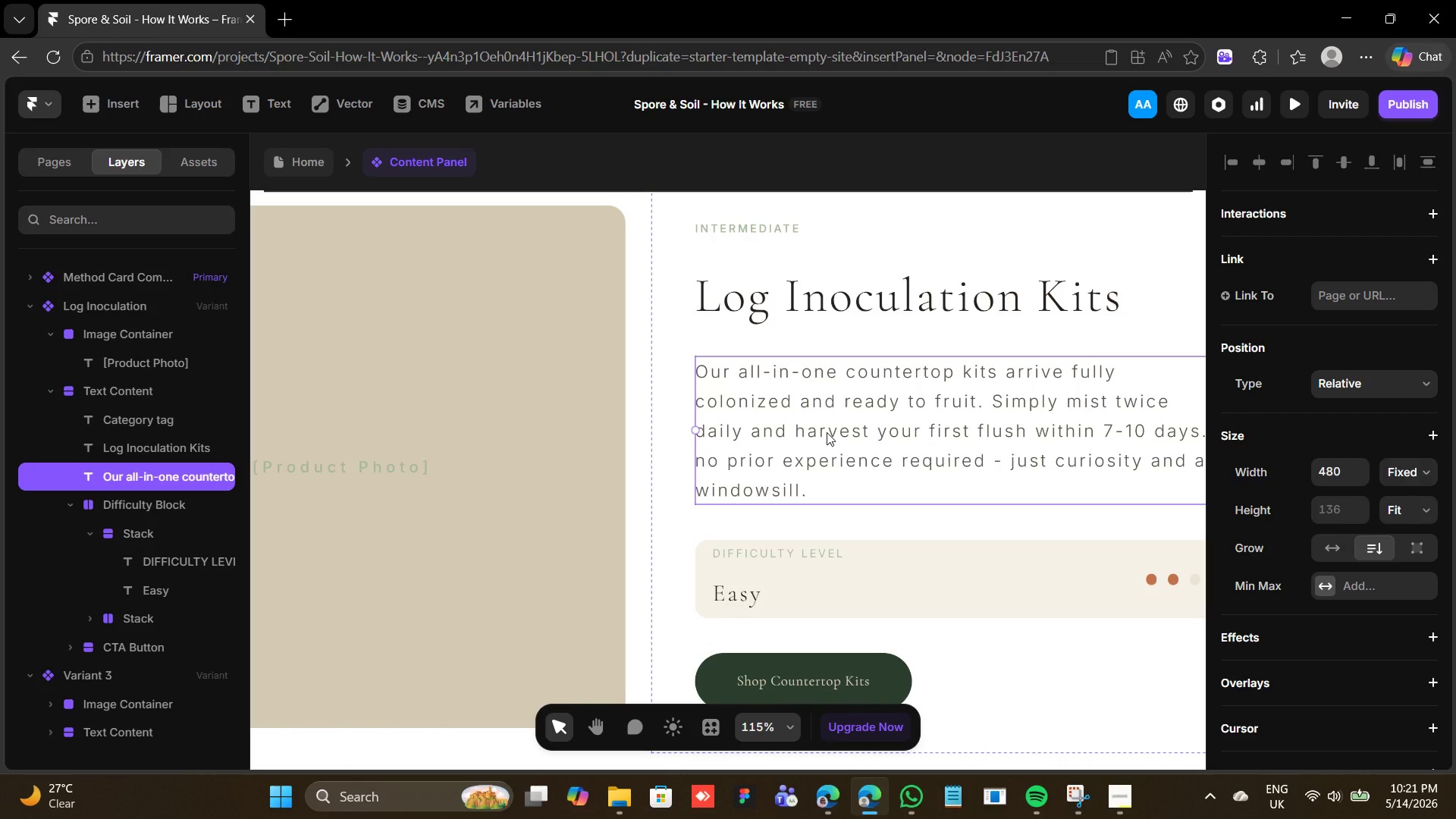 
wait(8.64)
 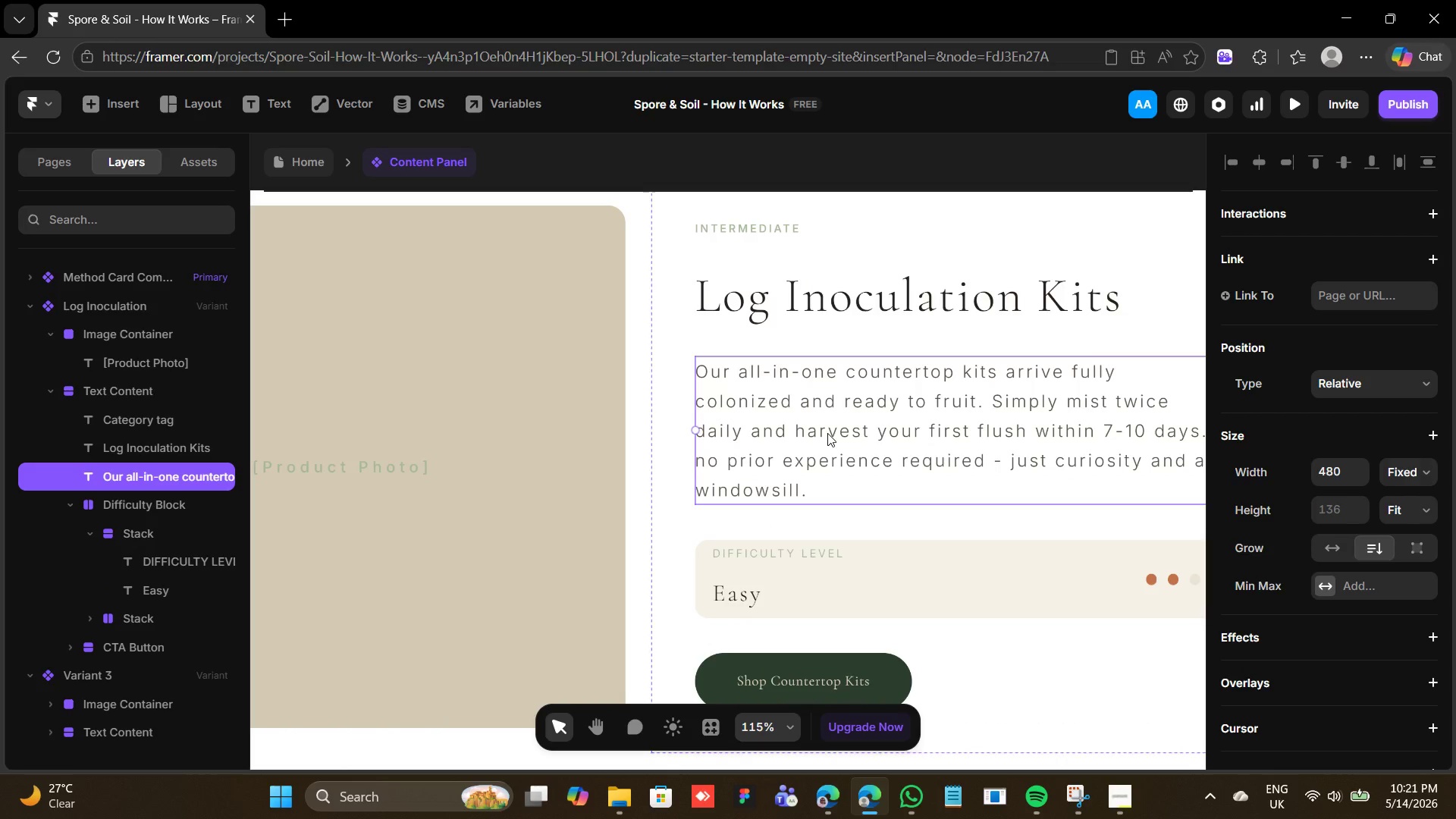 
key(Control+Shift+Z)
 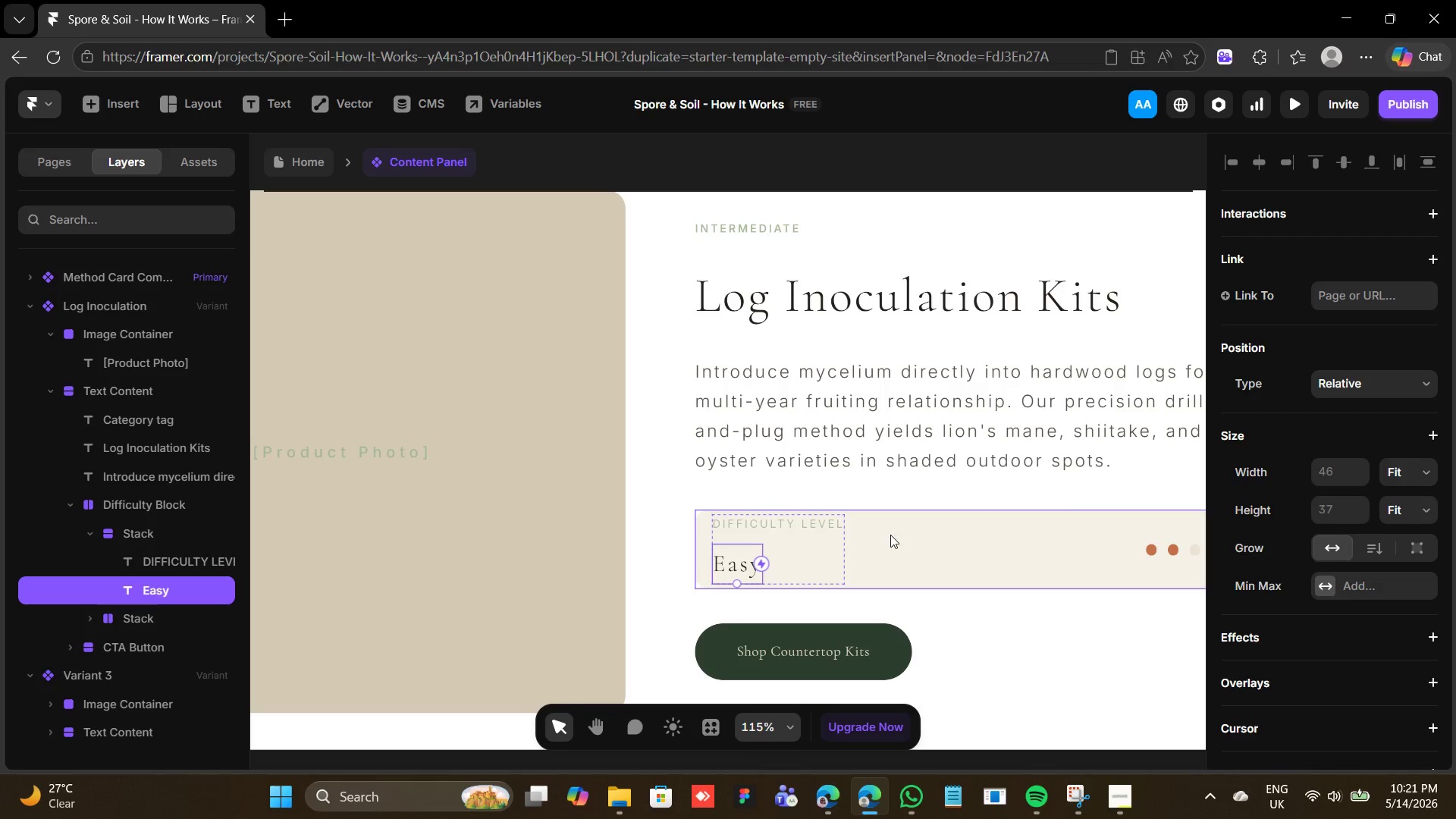 
double_click([730, 566])
 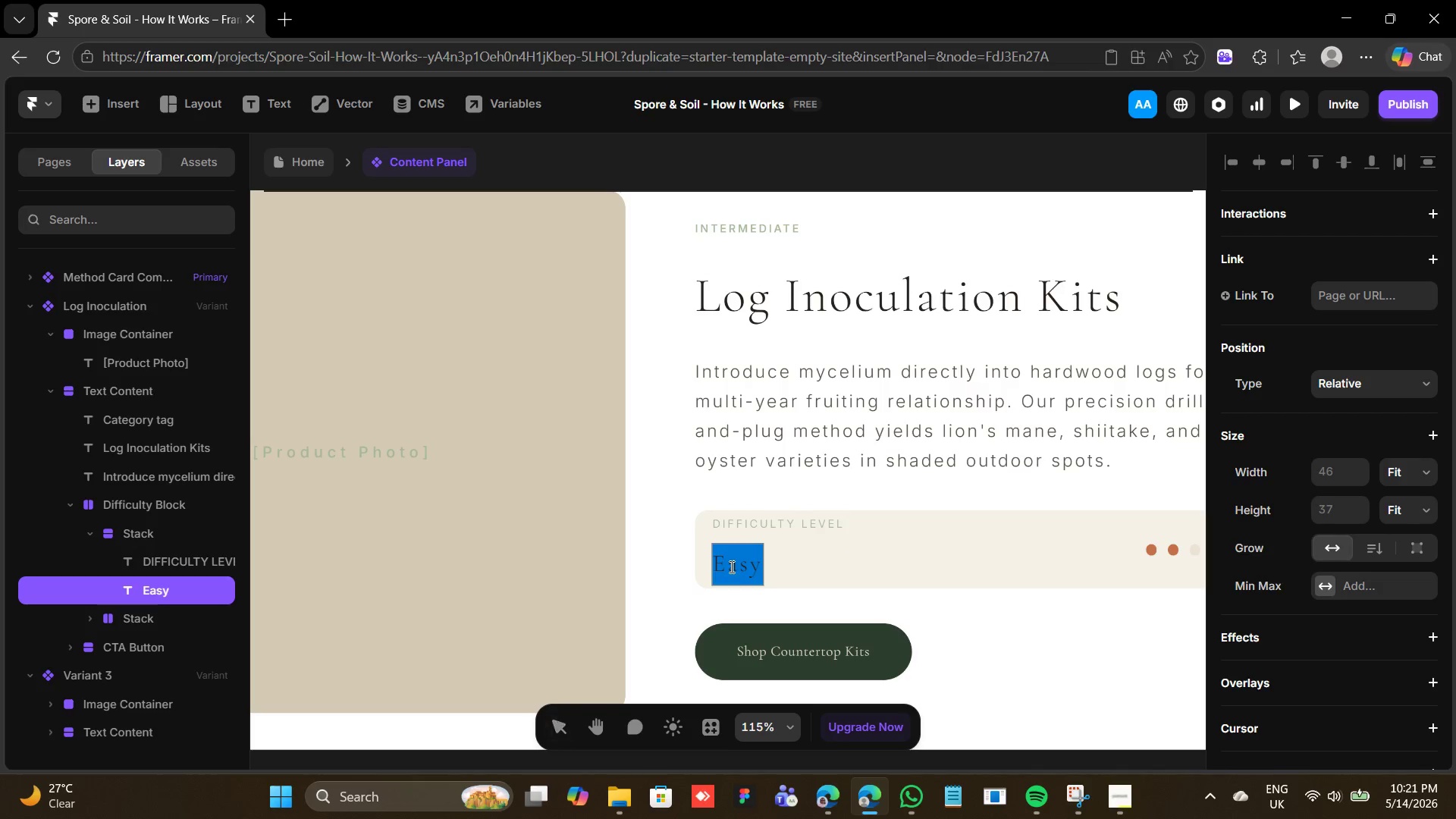 
triple_click([730, 566])
 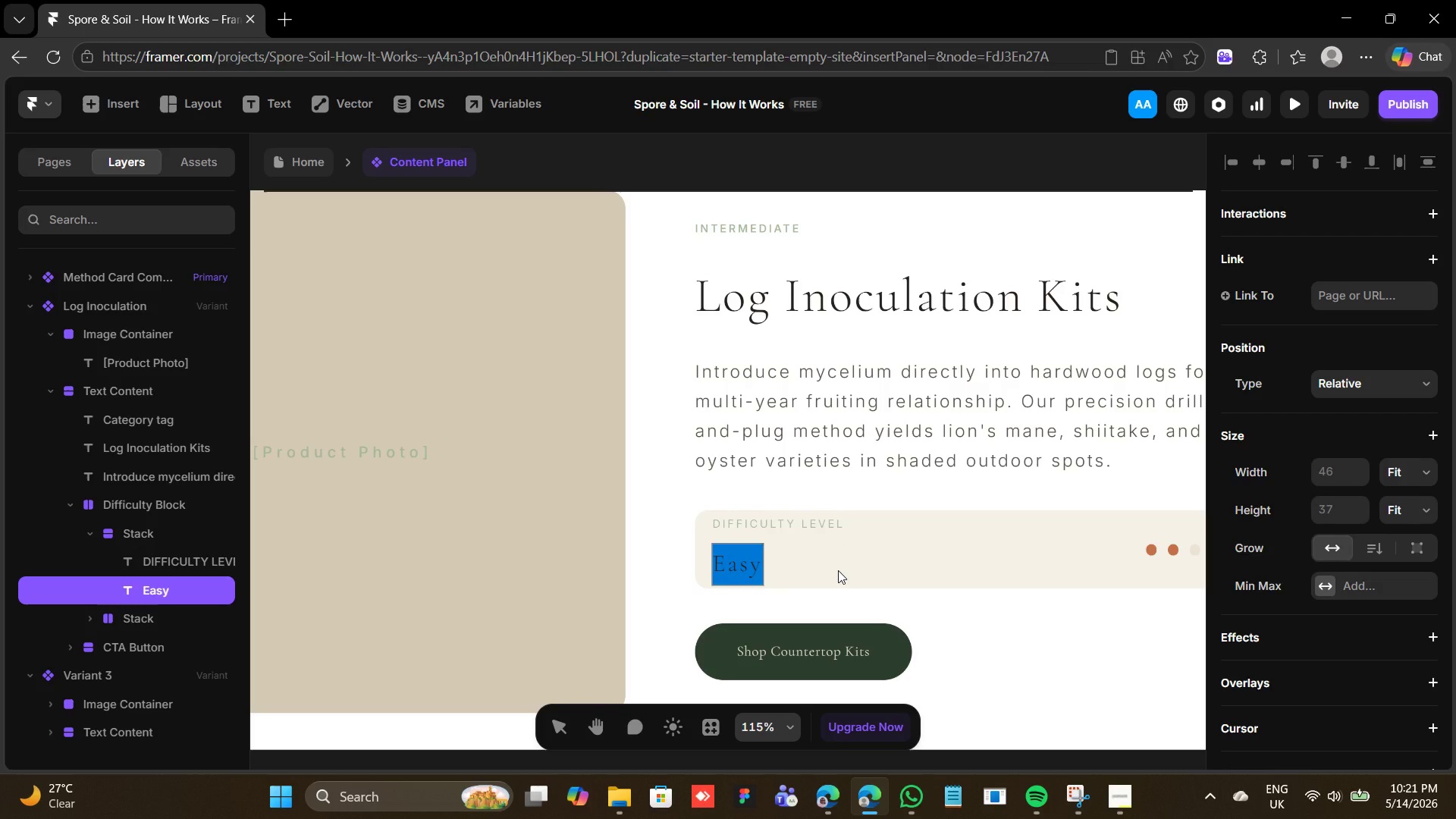 
type(Moderate)
 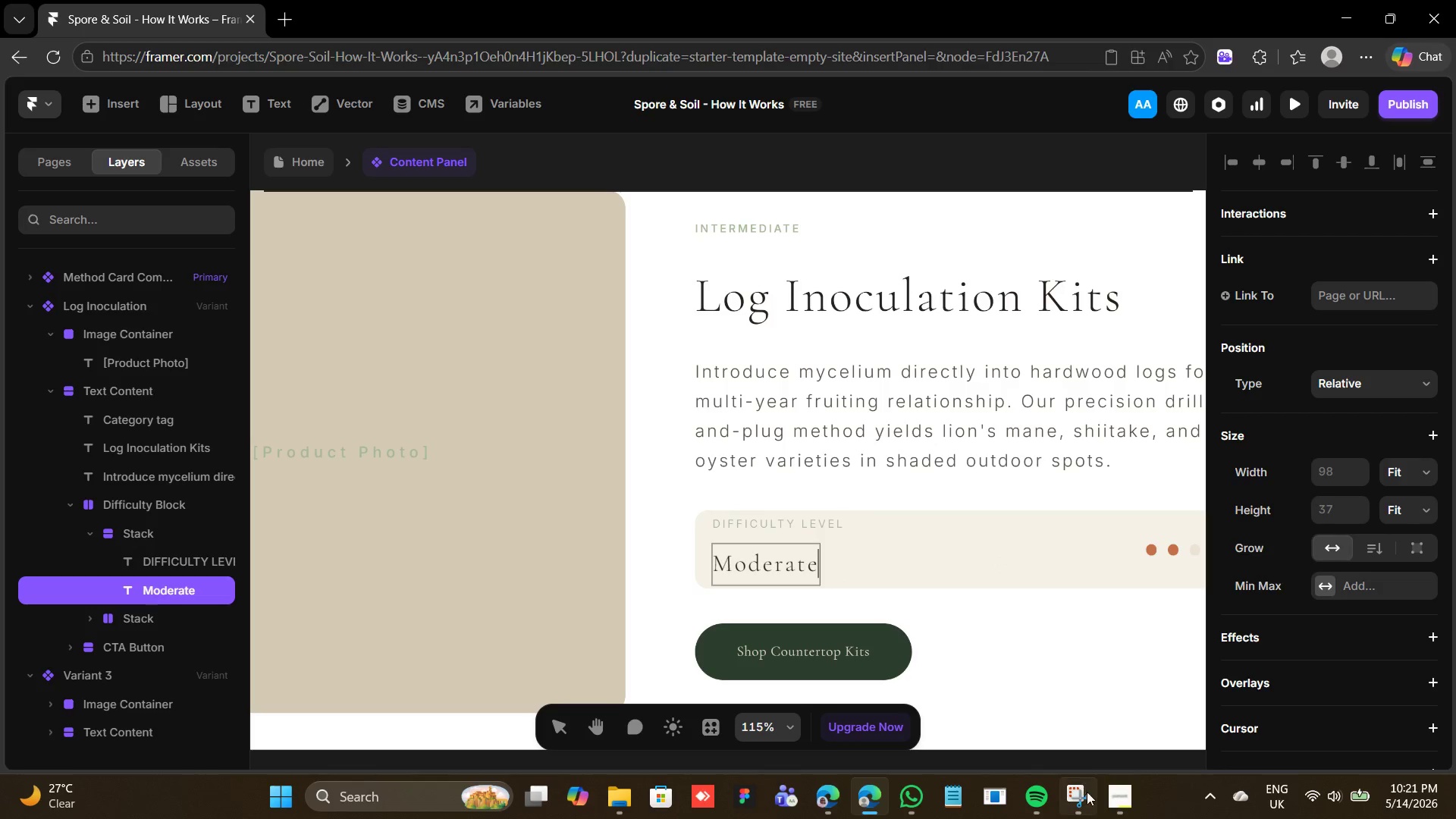 
left_click([1106, 804])